 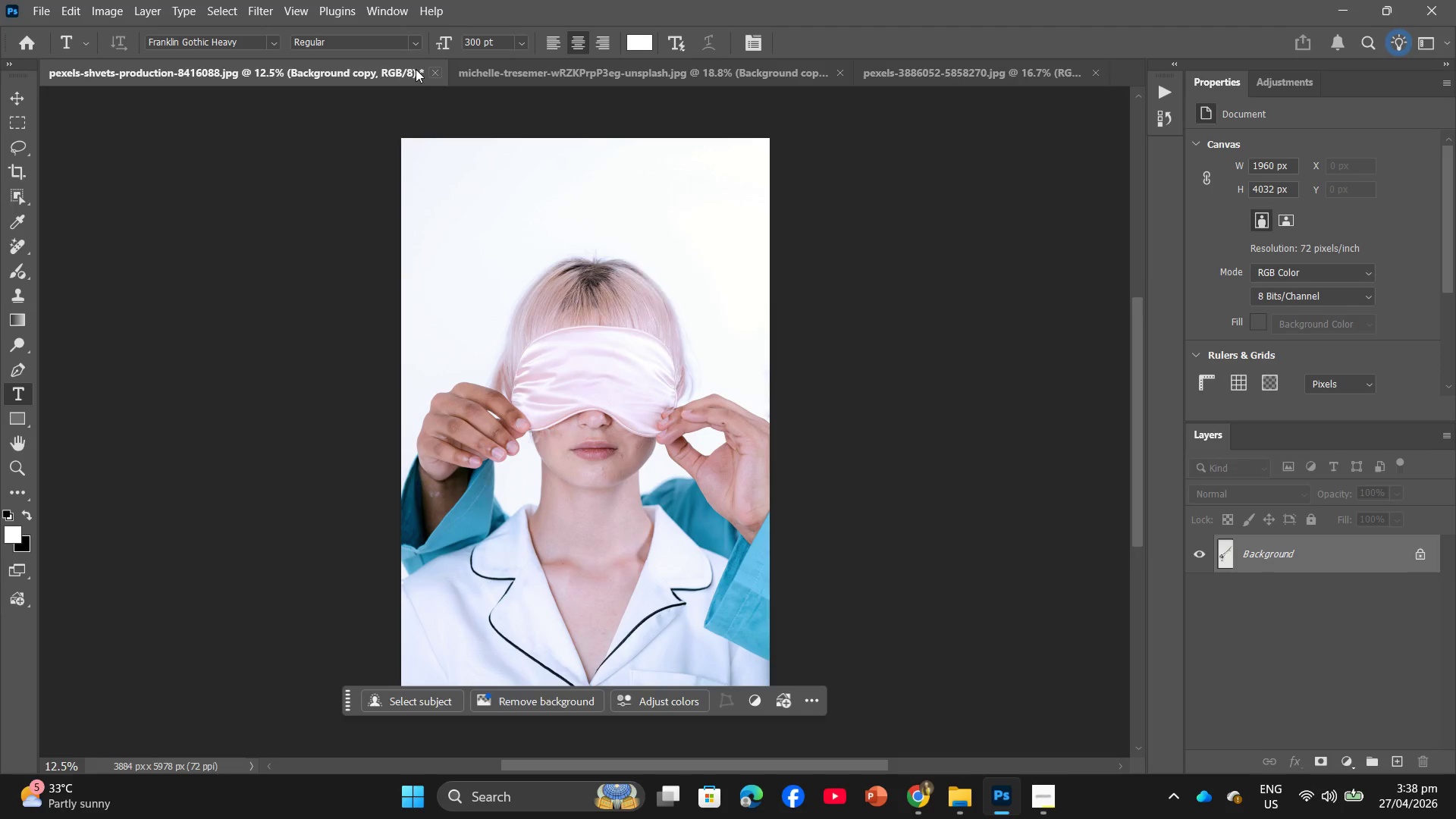 
left_click([416, 69])
 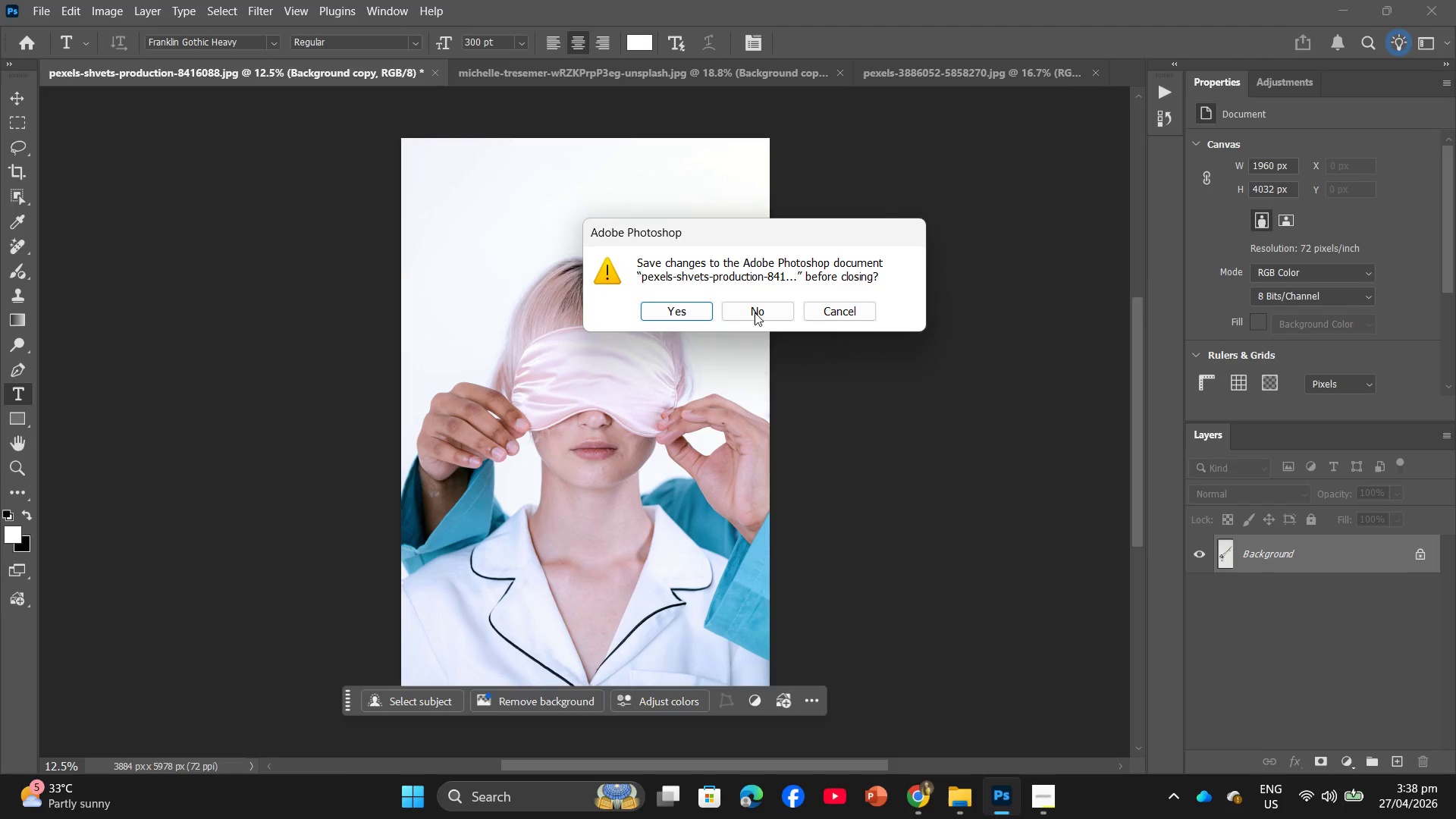 
double_click([760, 312])
 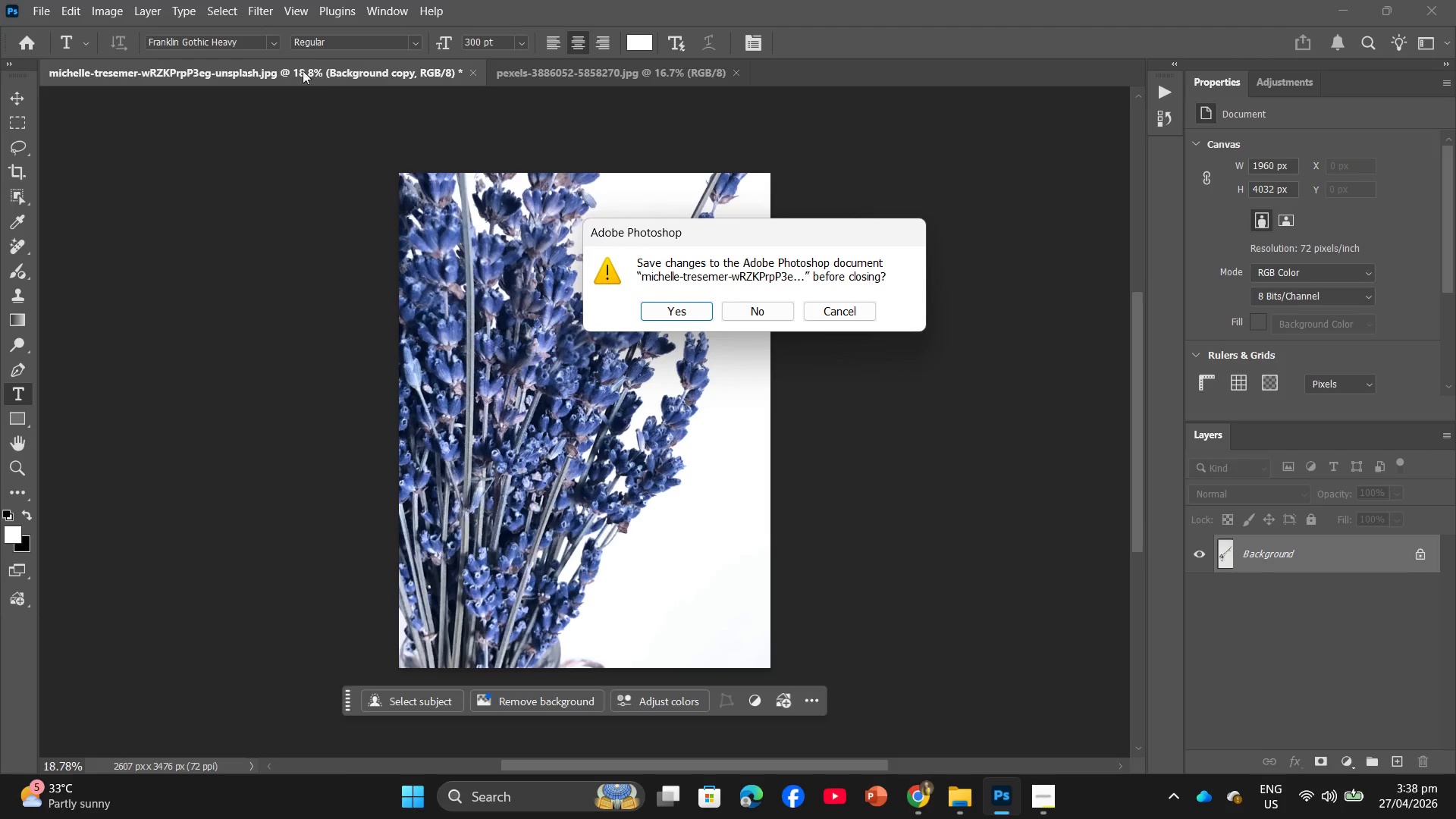 
left_click([776, 303])
 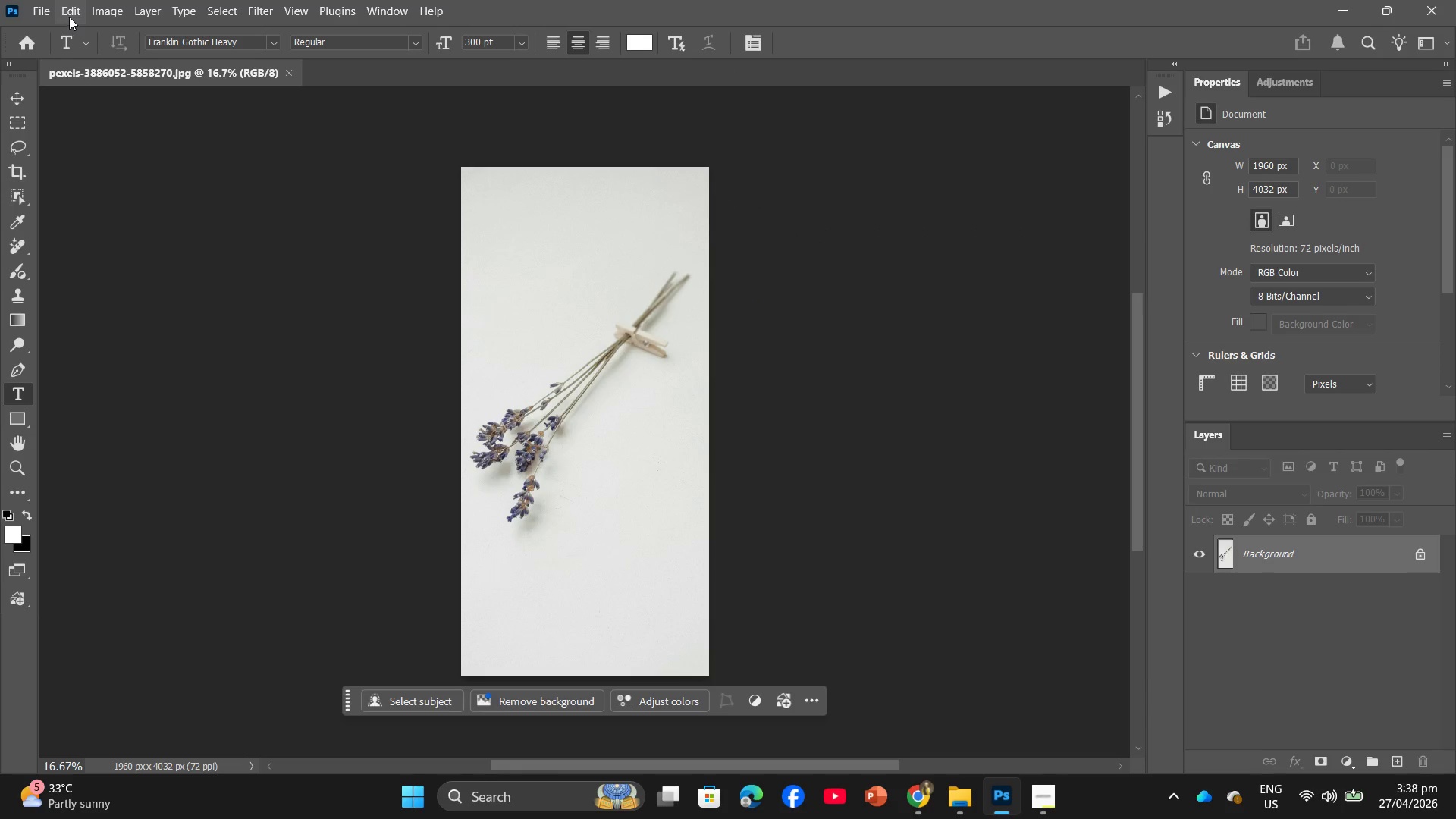 
left_click([130, 10])
 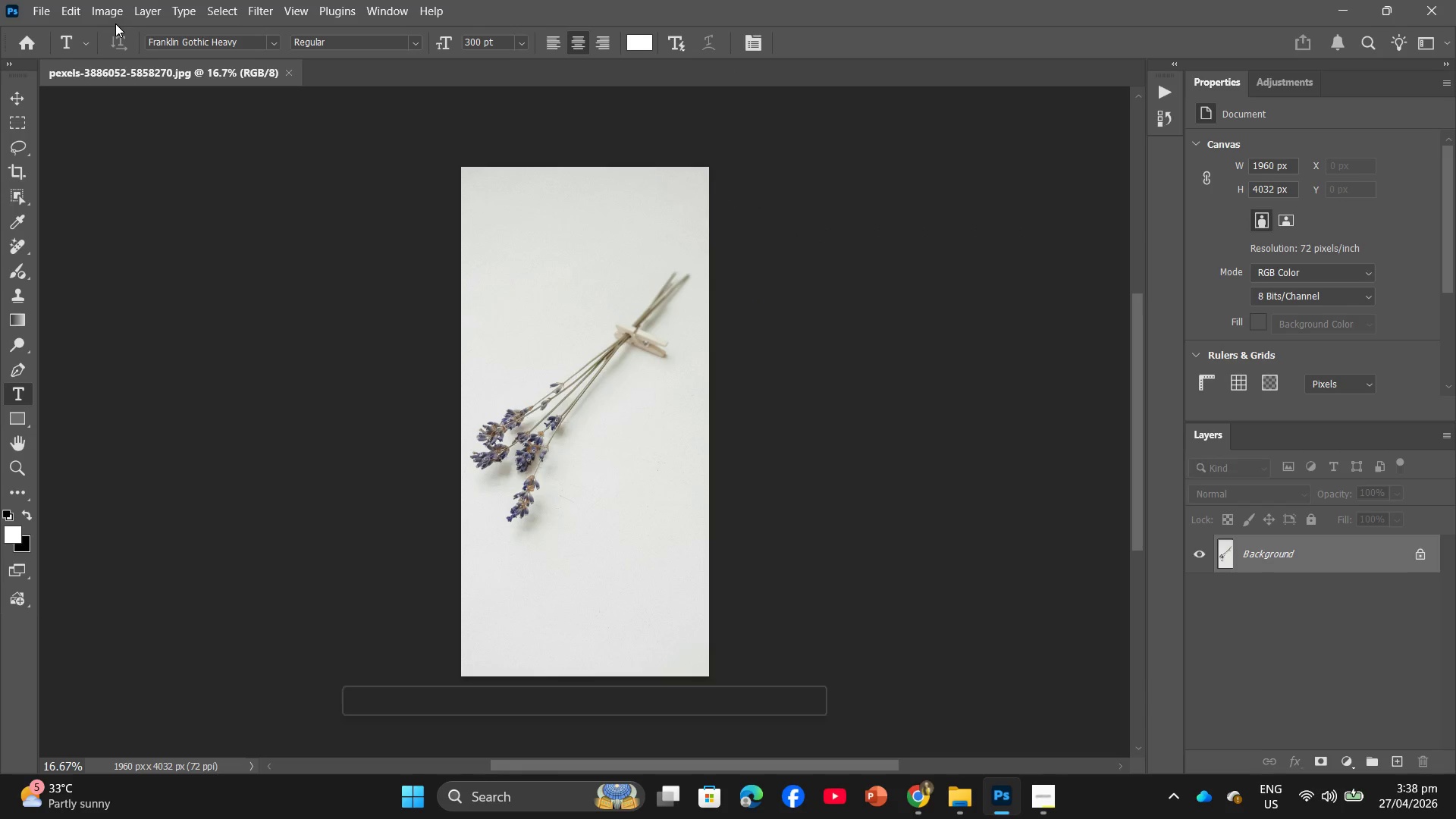 
double_click([111, 8])
 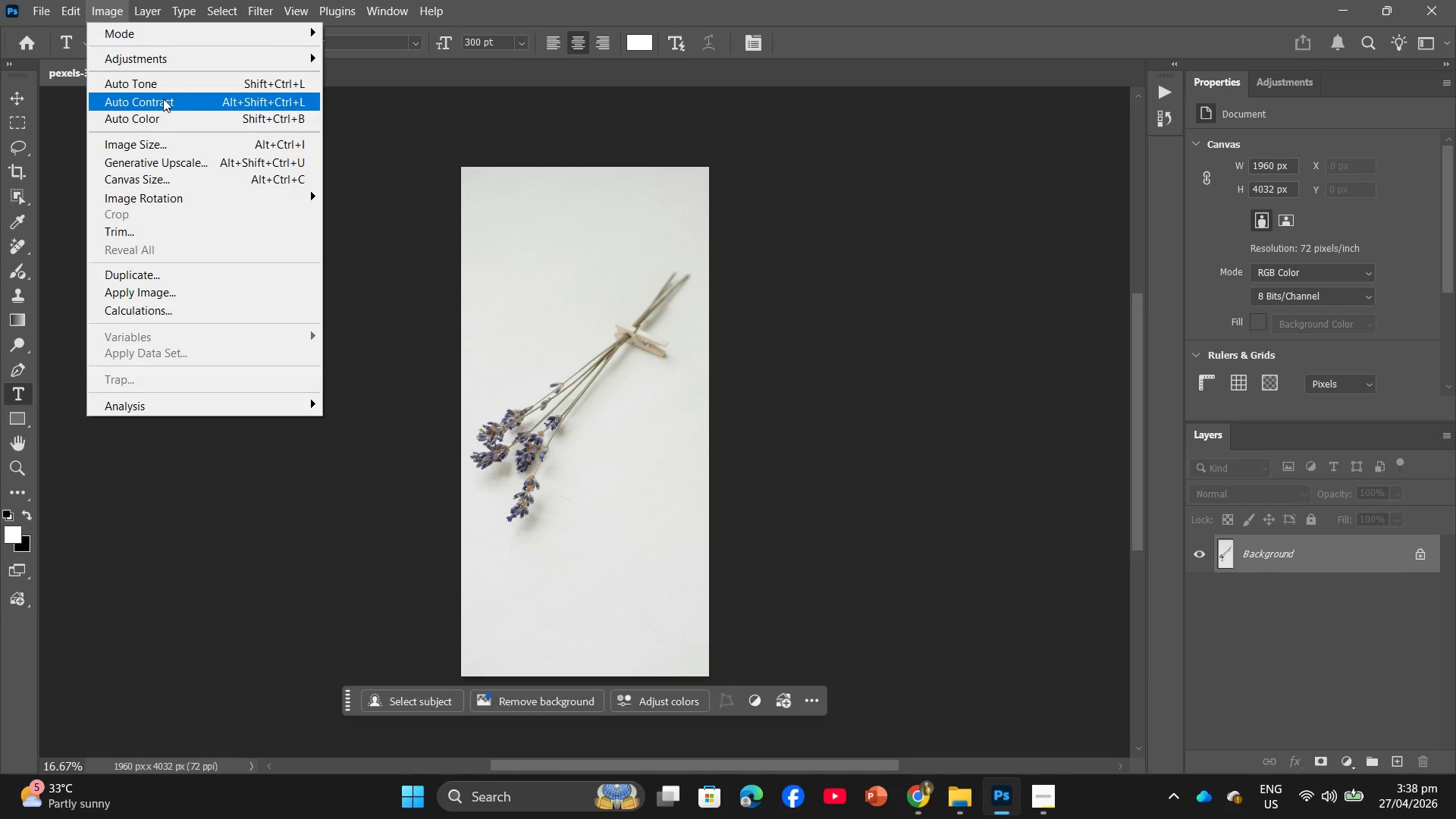 
left_click([162, 59])
 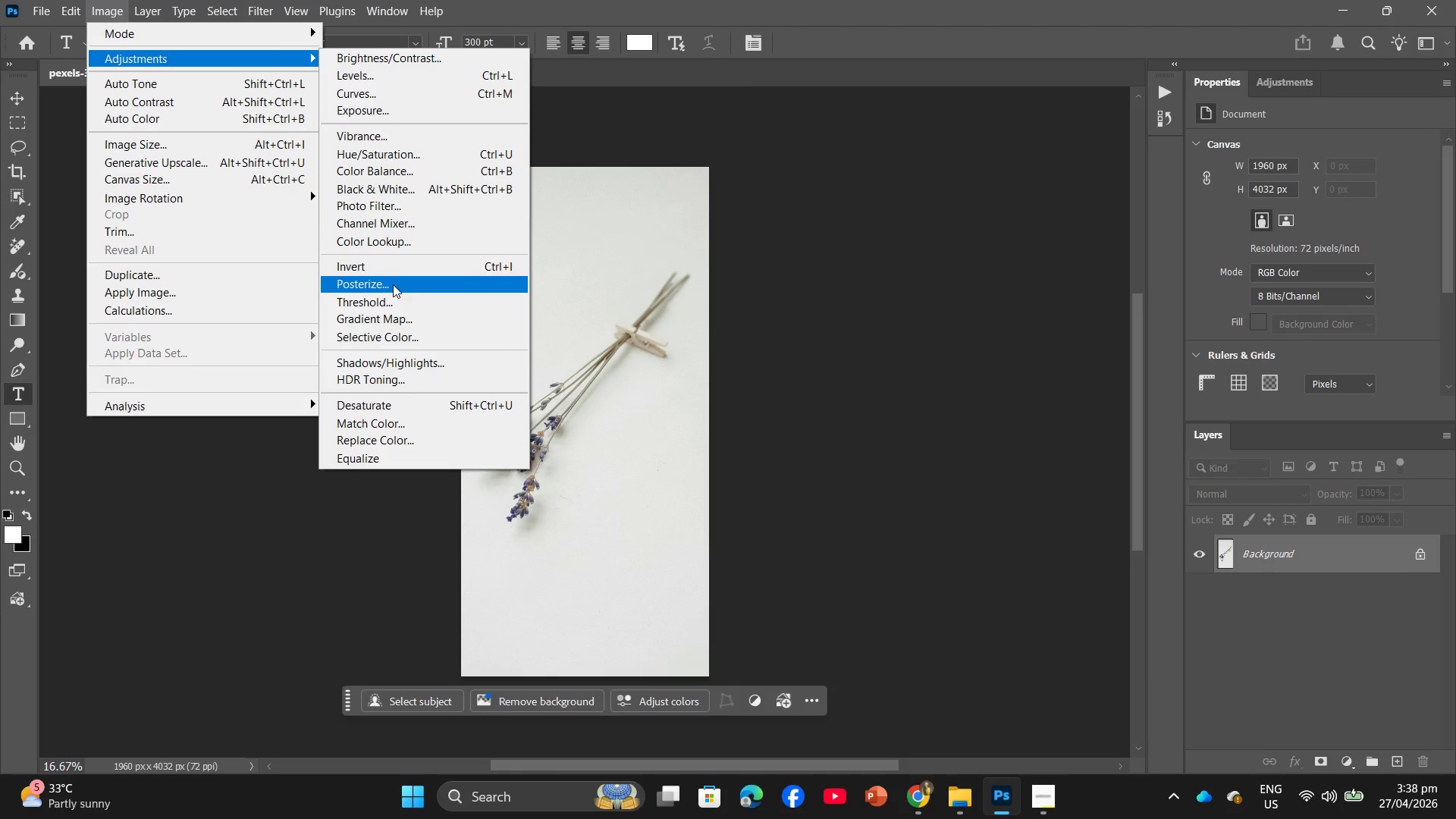 
left_click([391, 201])
 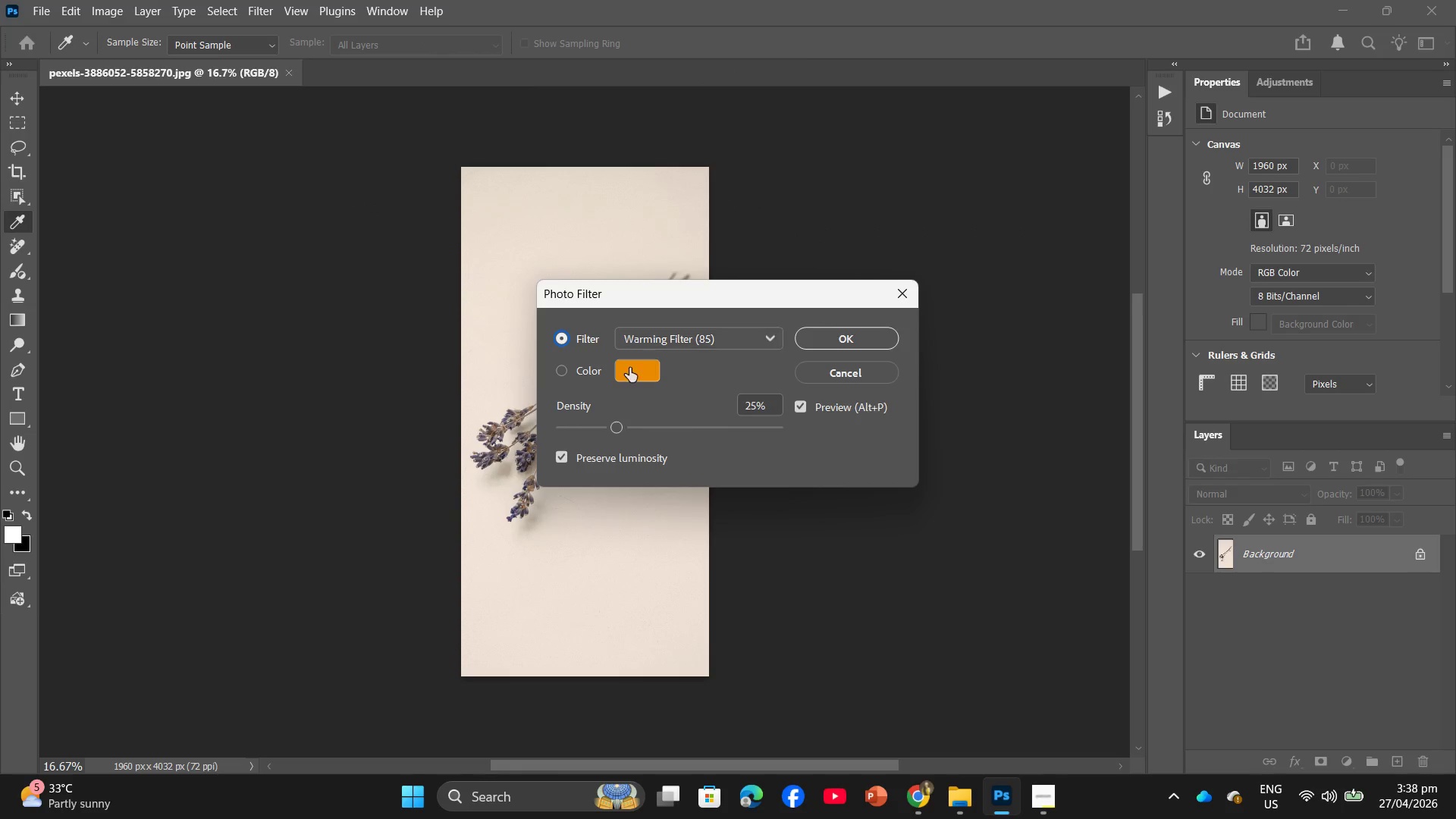 
left_click([649, 344])
 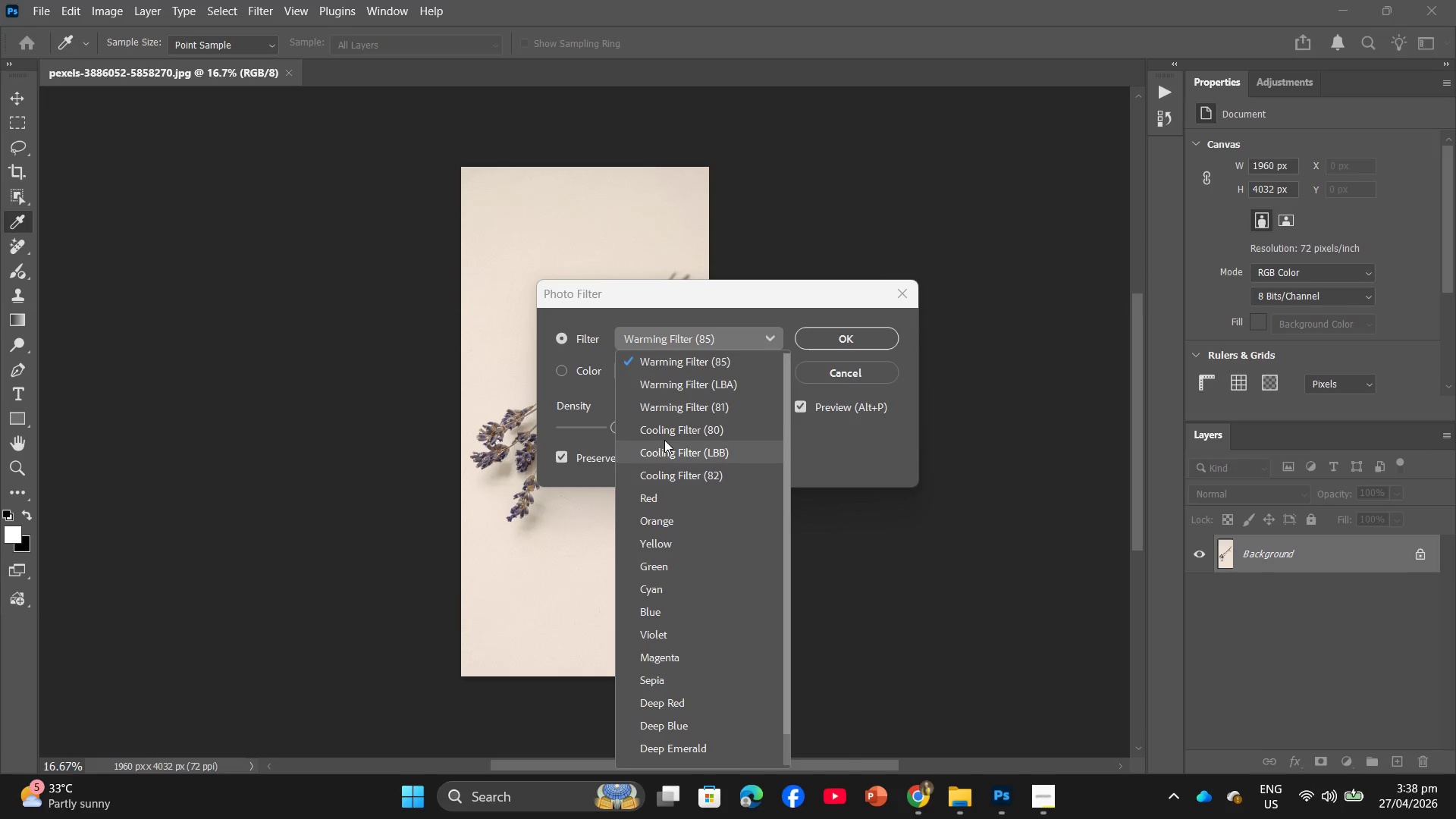 
left_click([665, 422])
 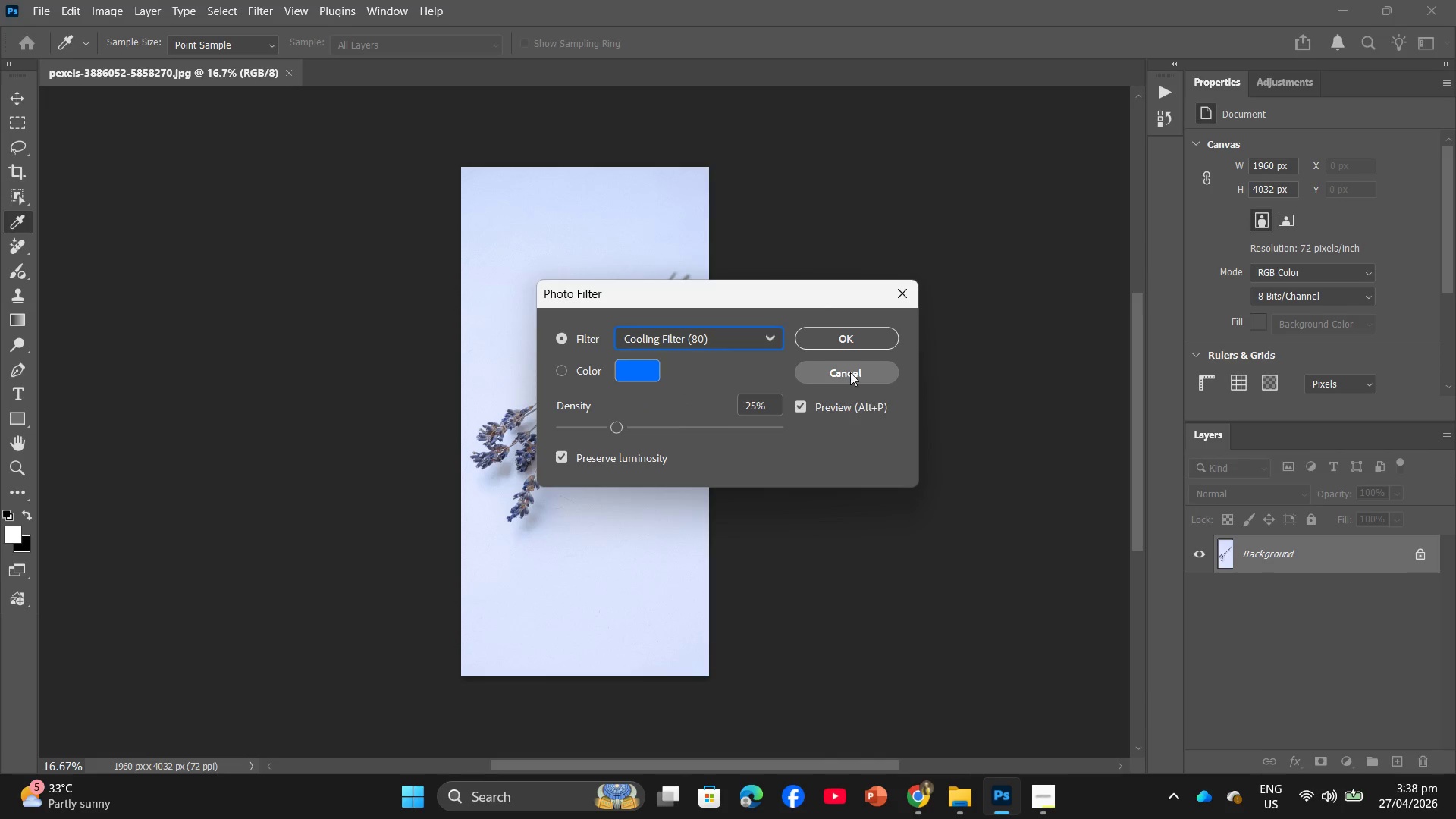 
left_click_drag(start_coordinate=[749, 406], to_coordinate=[773, 410])
 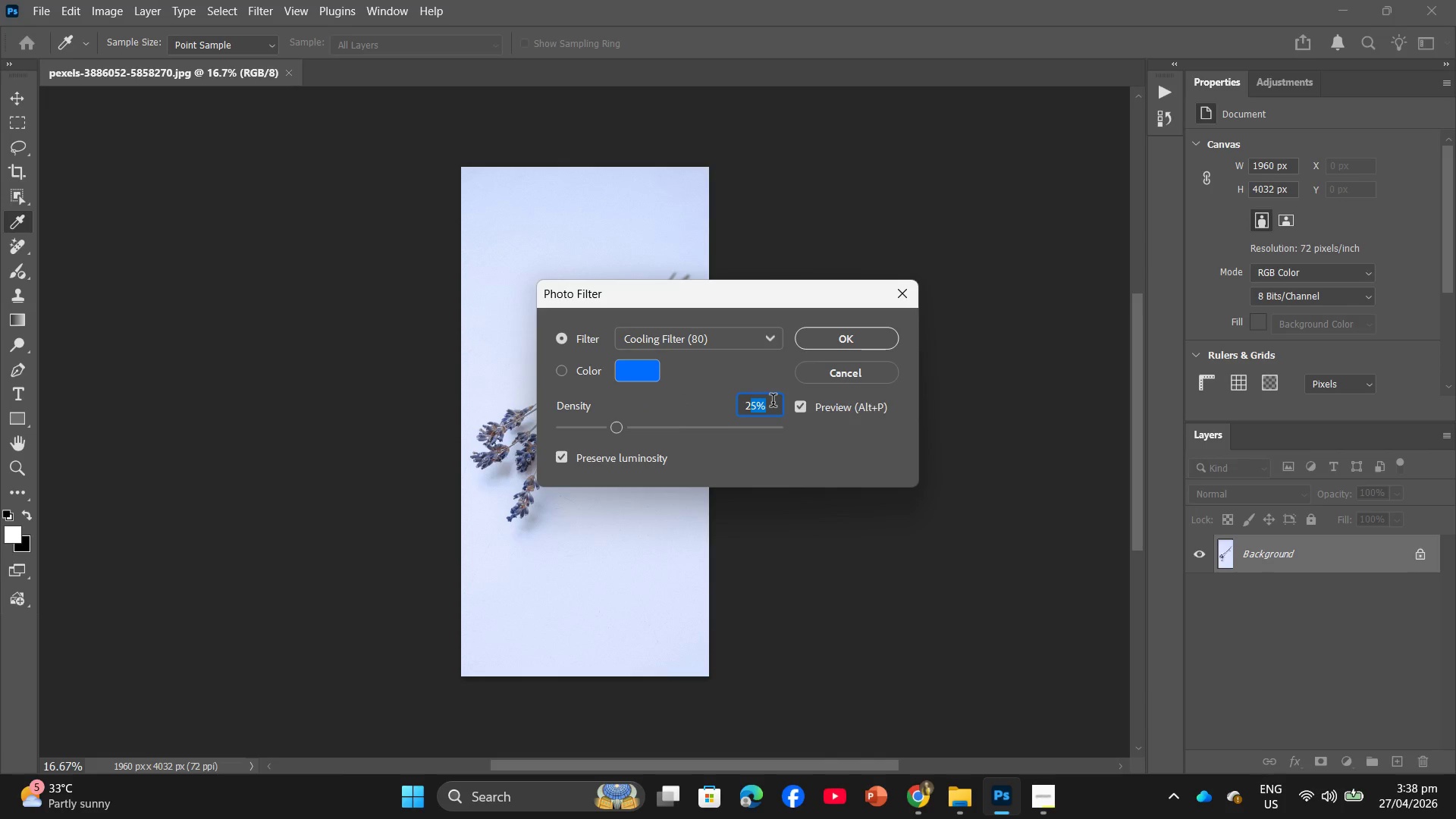 
key(Numpad1)
 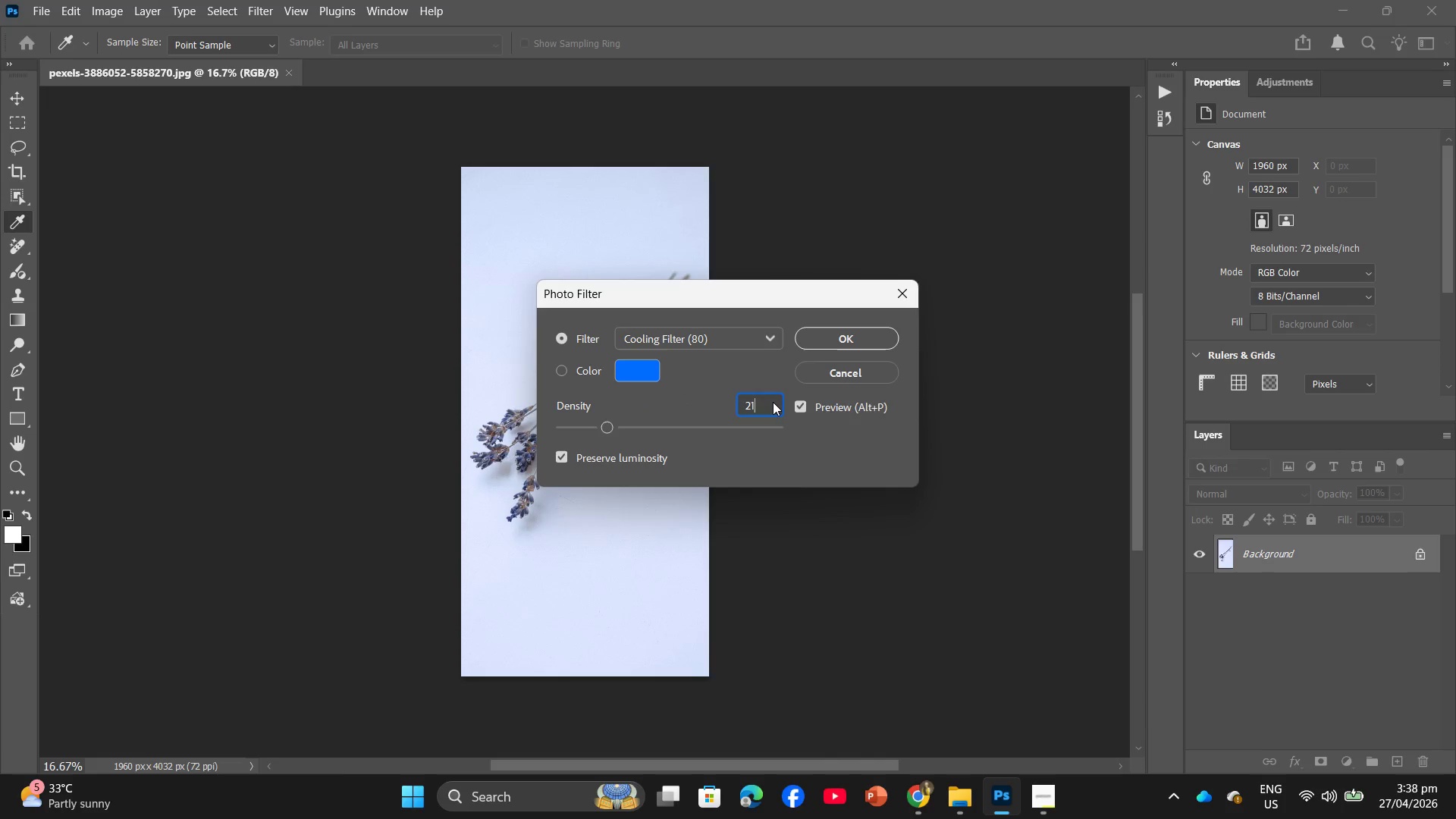 
key(Numpad5)
 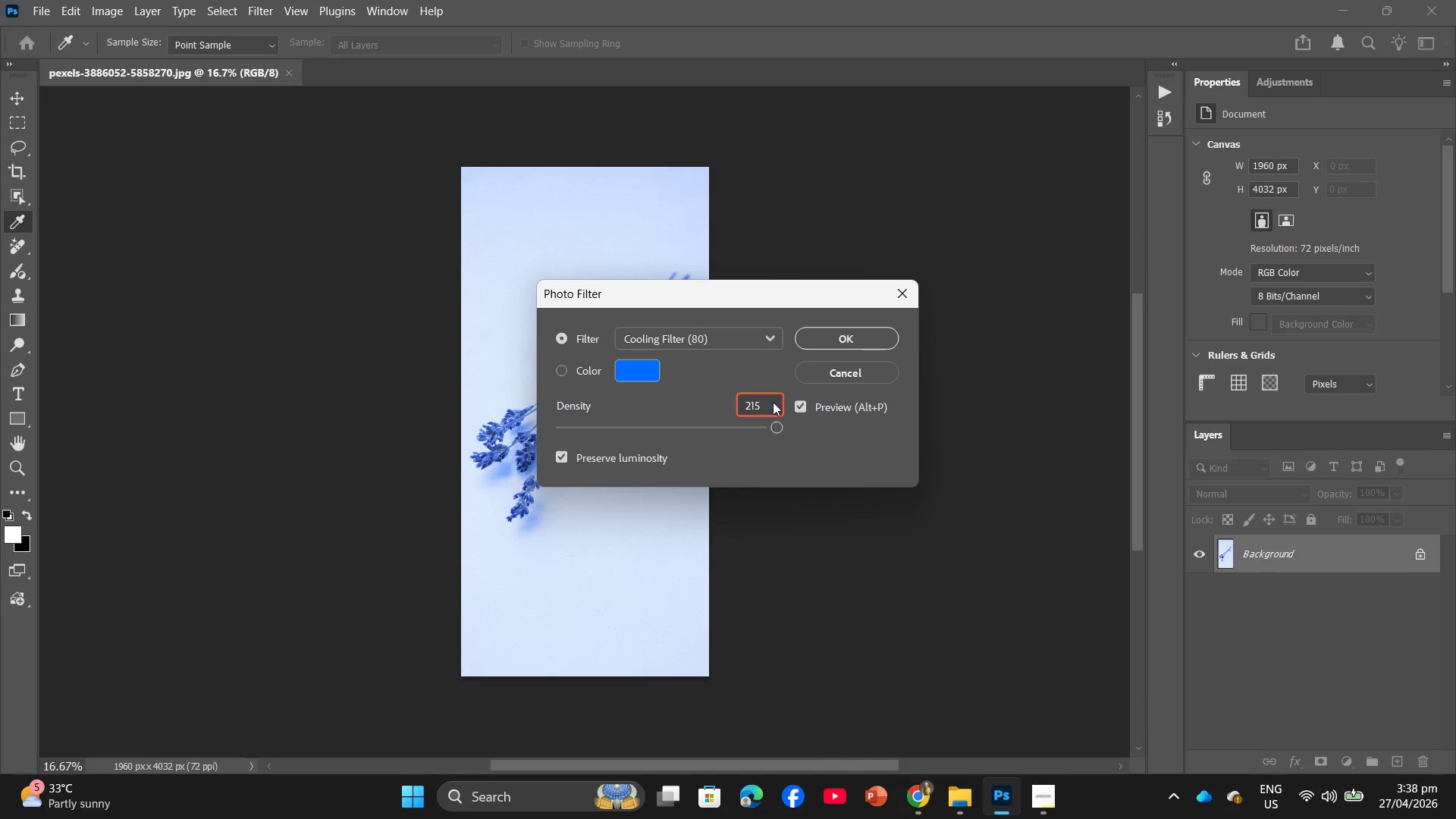 
key(Backspace)
 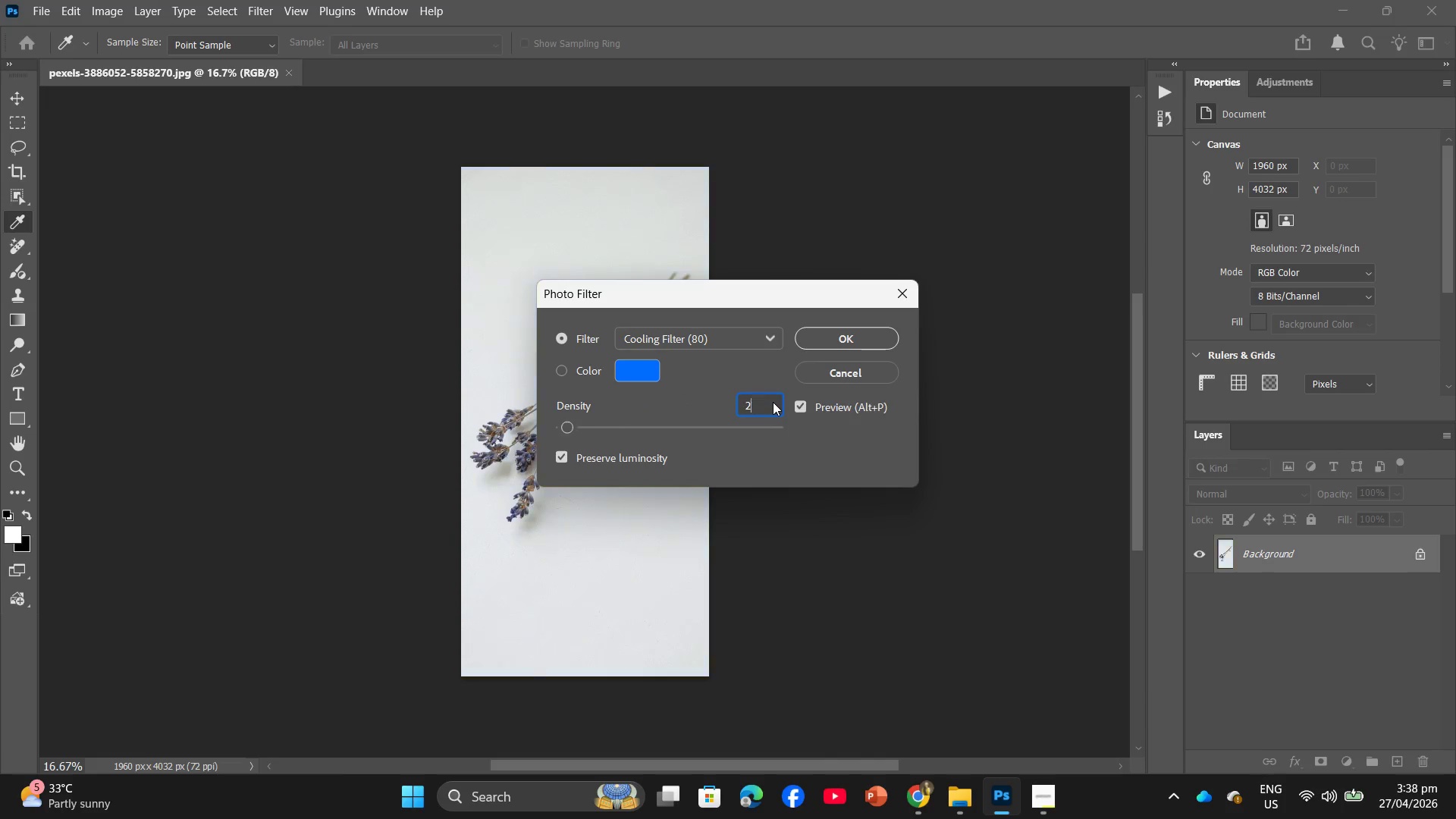 
key(Backspace)
 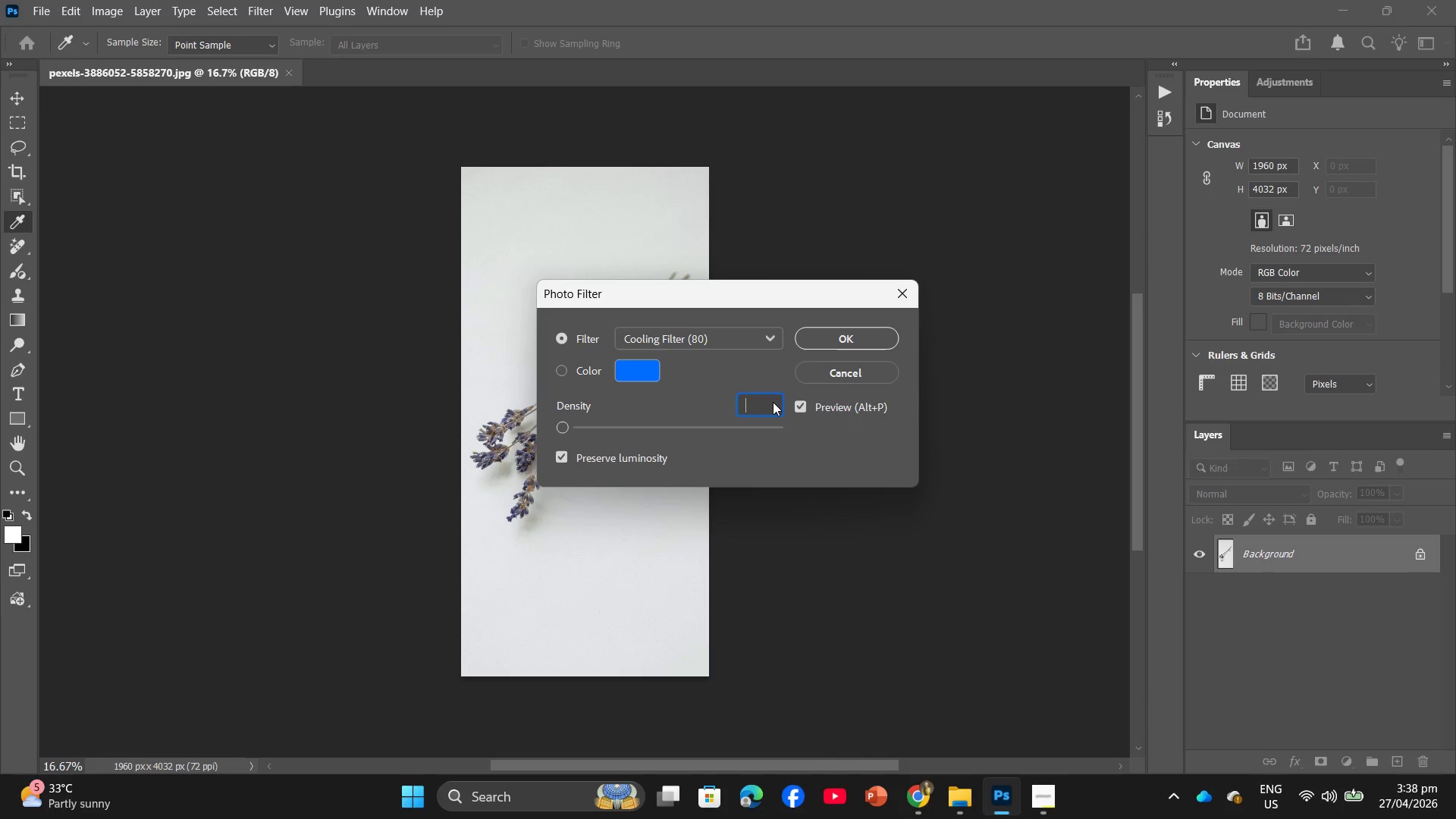 
key(Backspace)
 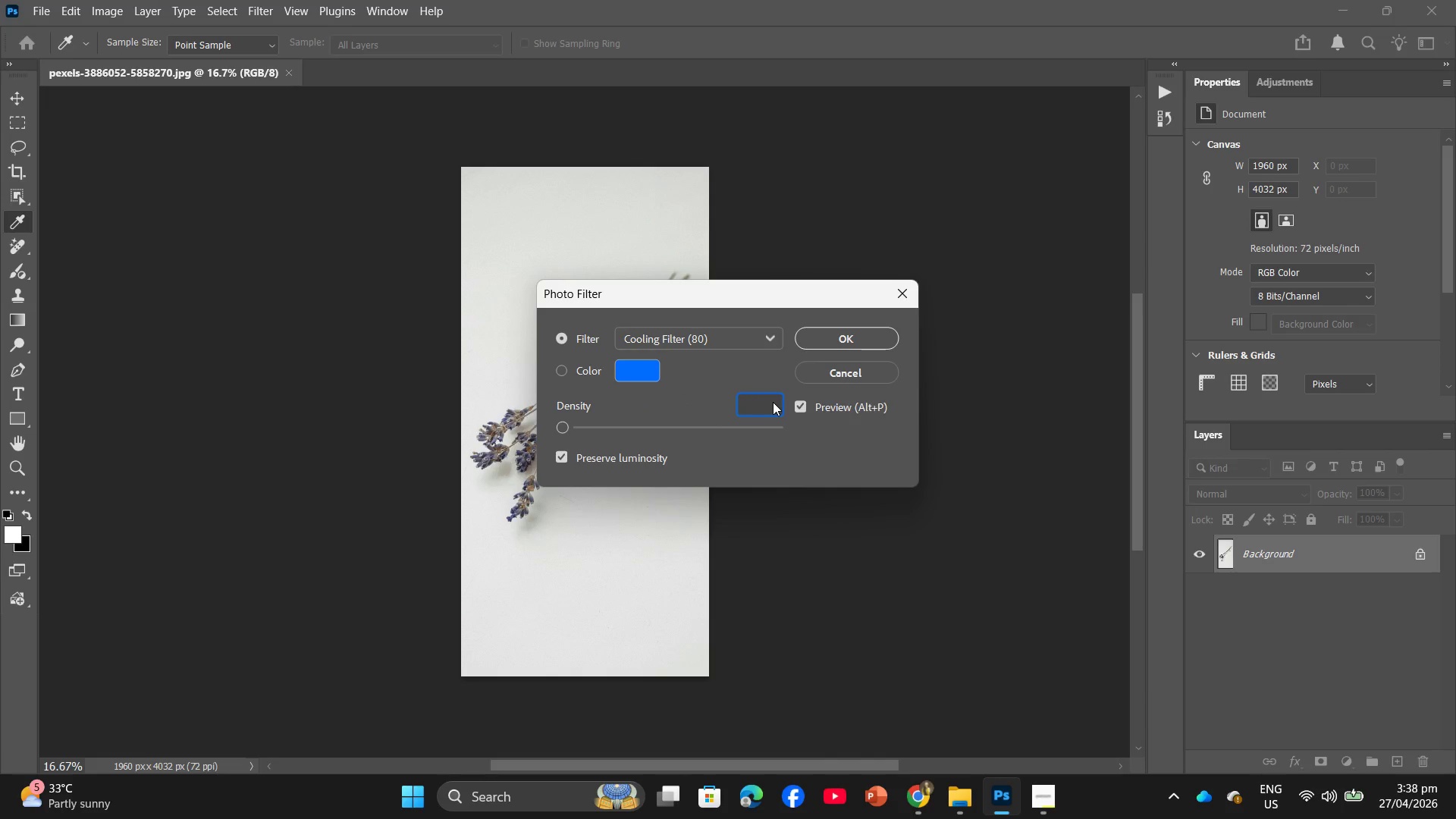 
key(Numpad1)
 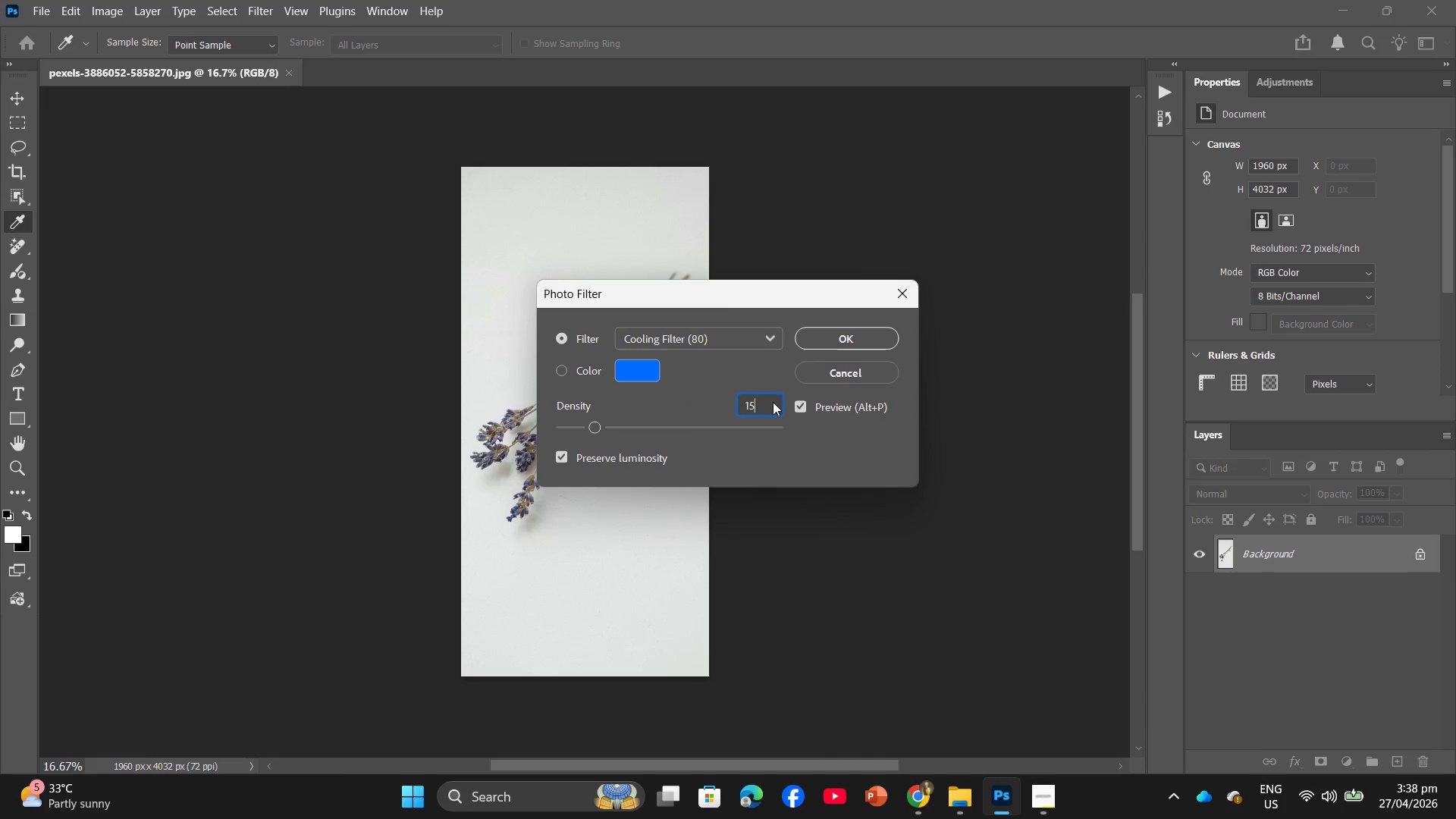 
key(Numpad5)
 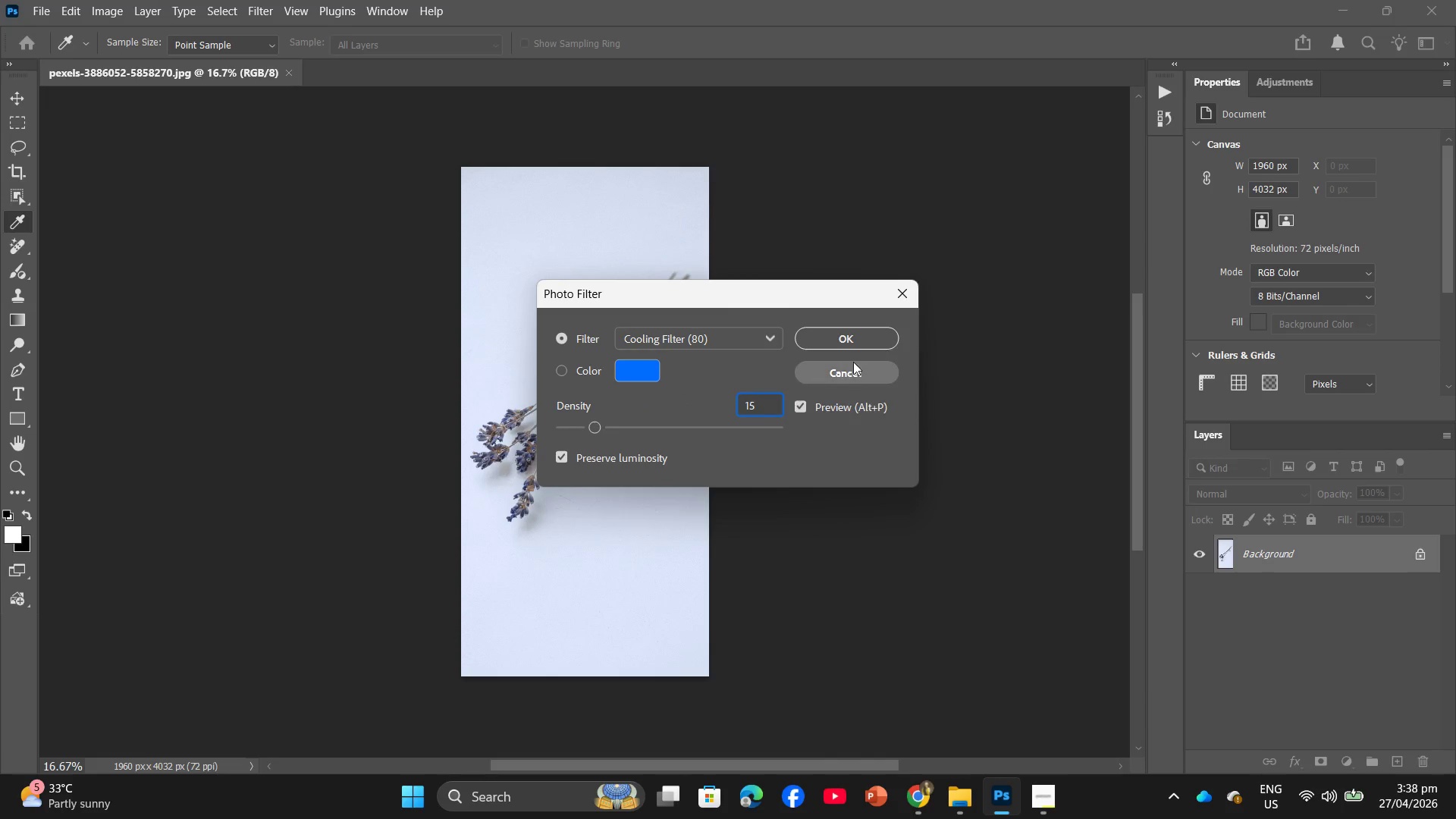 
left_click([886, 335])
 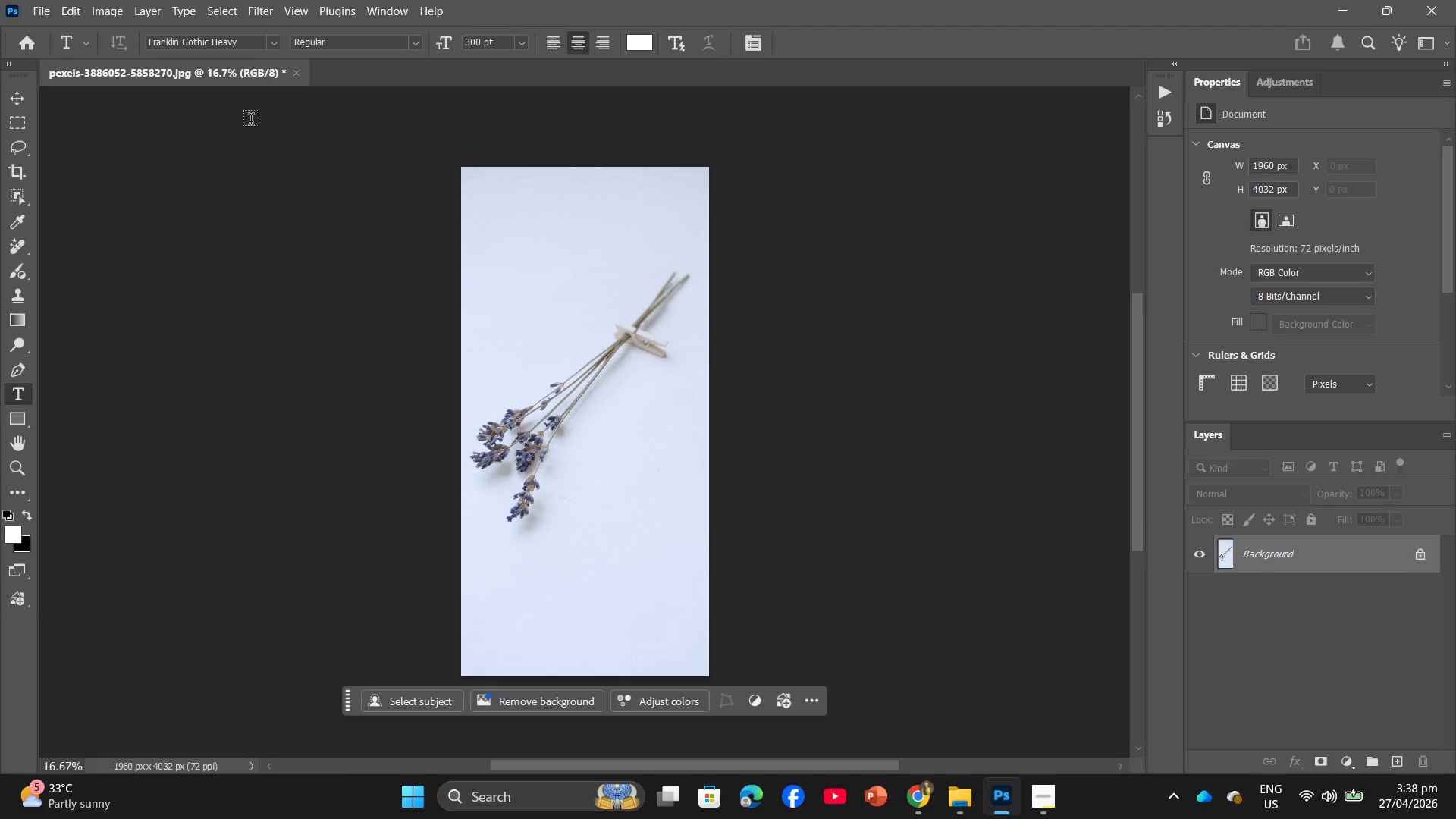 
left_click([98, 2])
 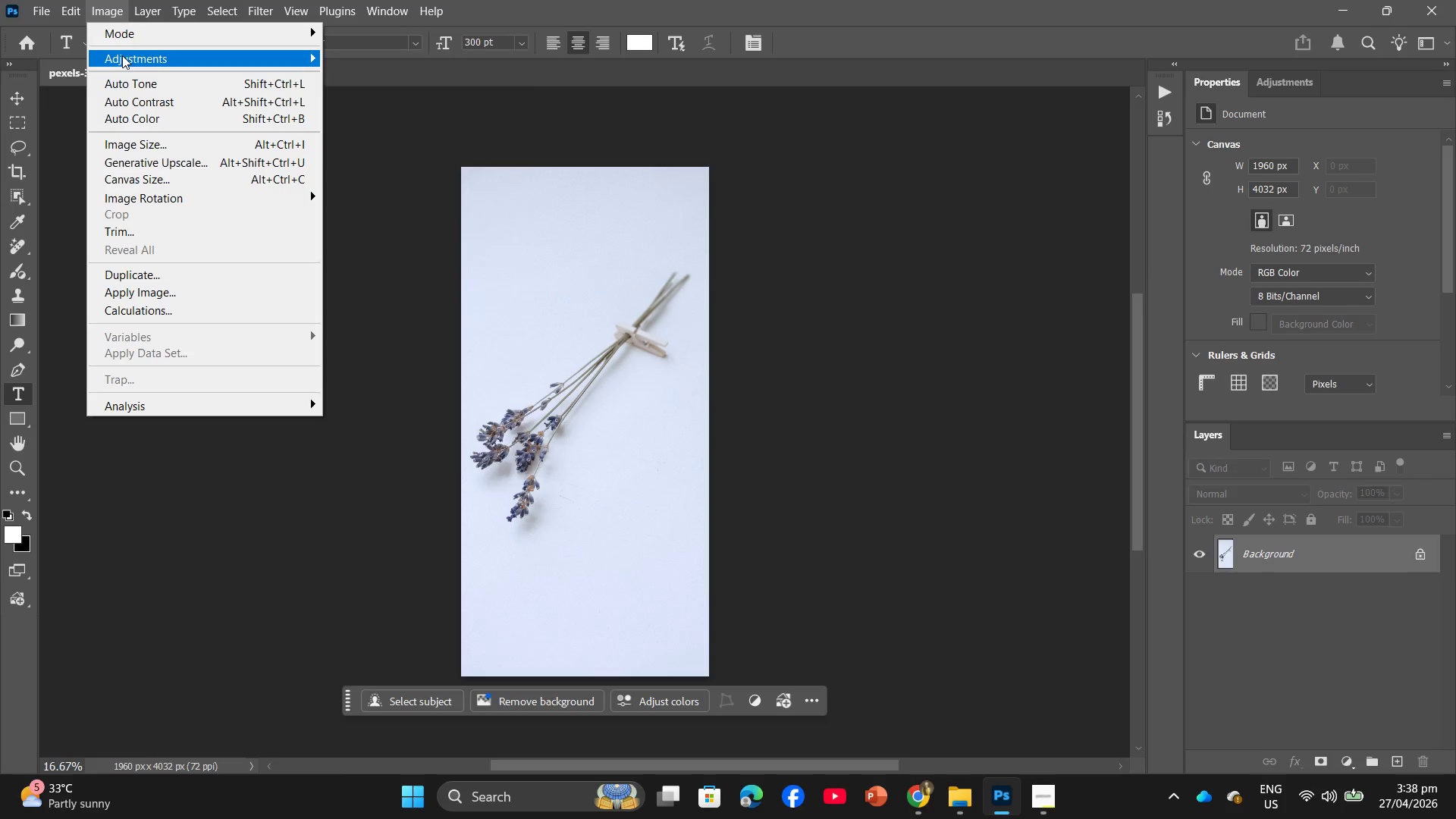 
left_click([122, 55])
 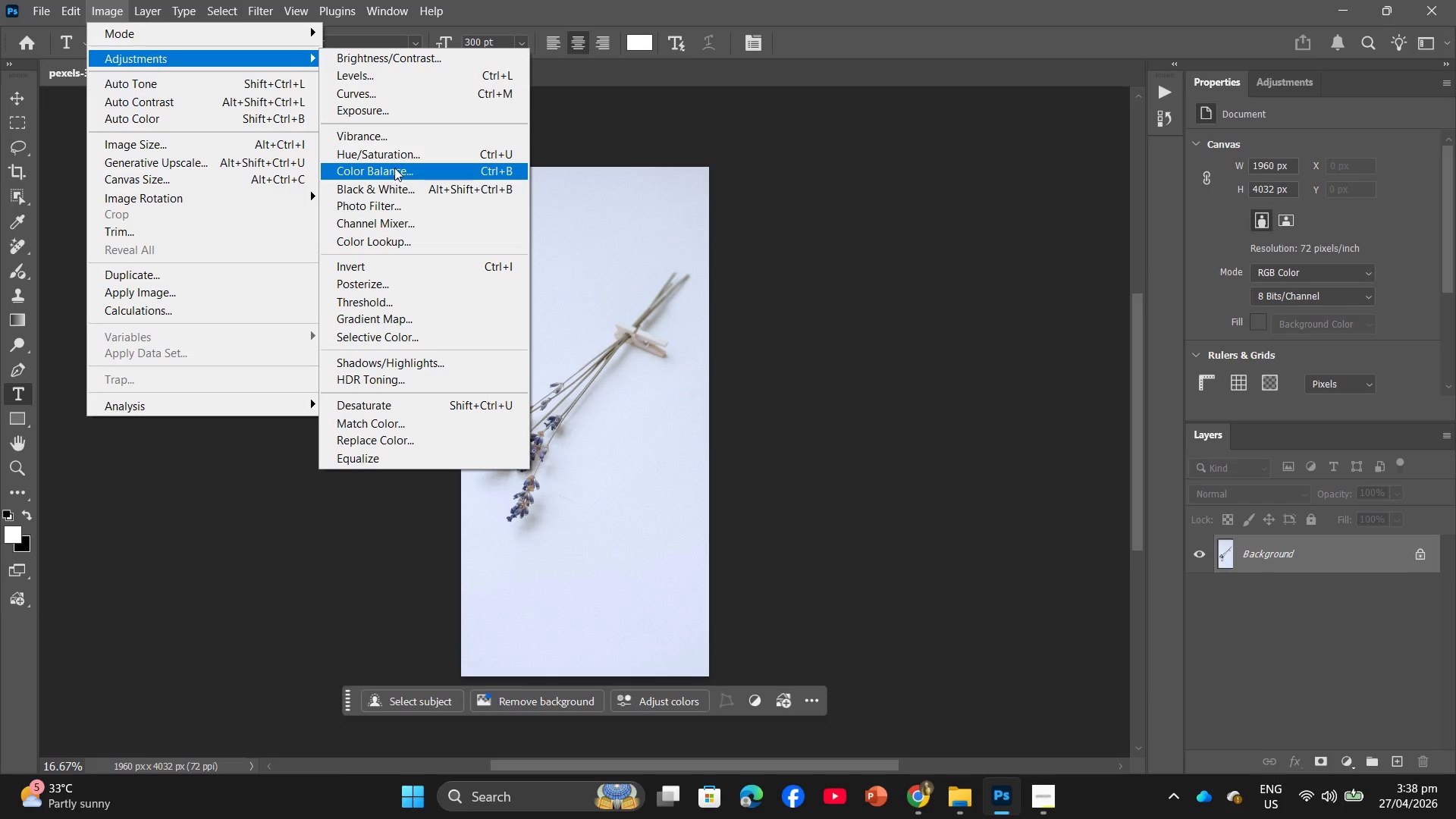 
left_click([397, 155])
 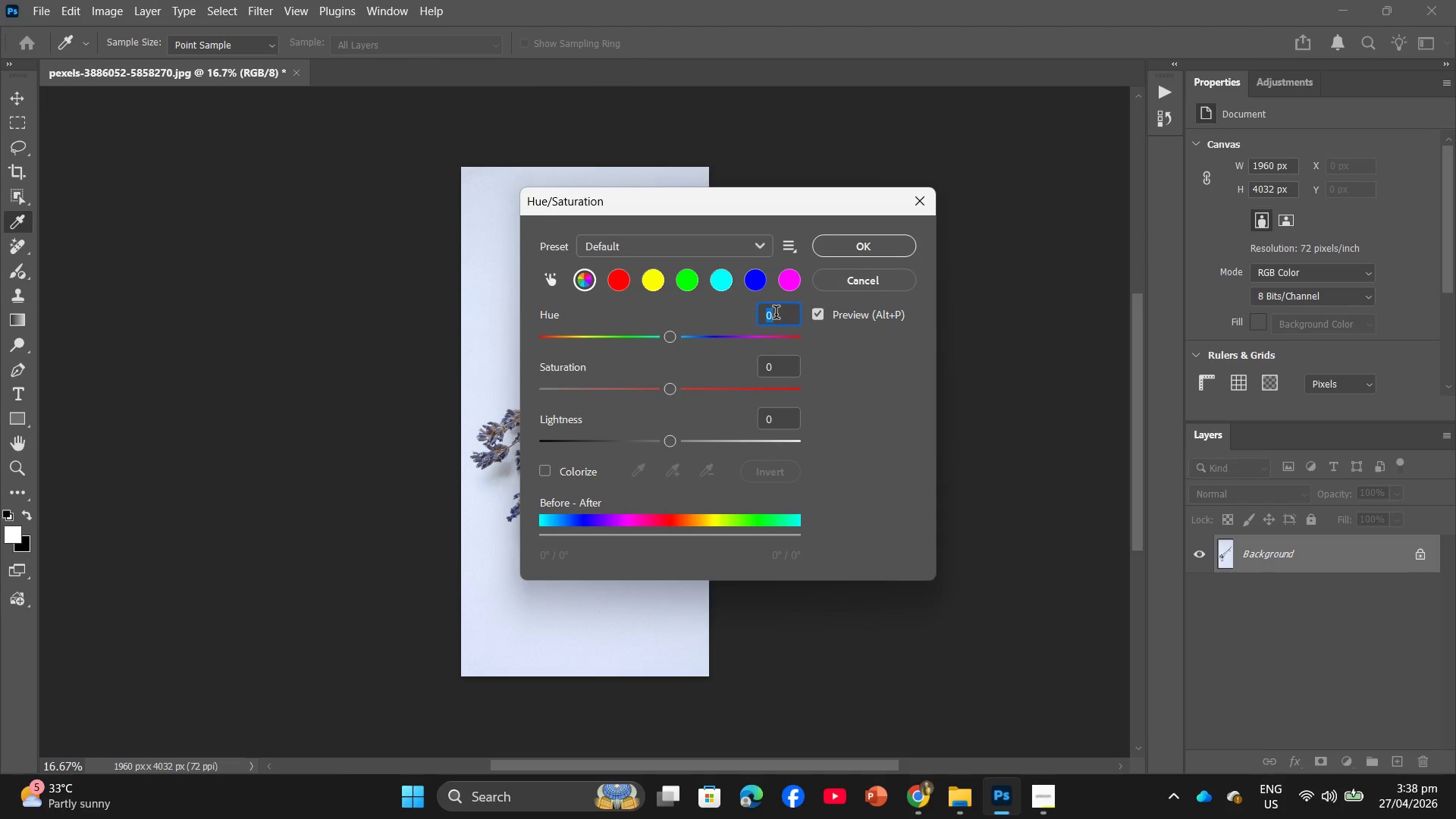 
key(Equal)
 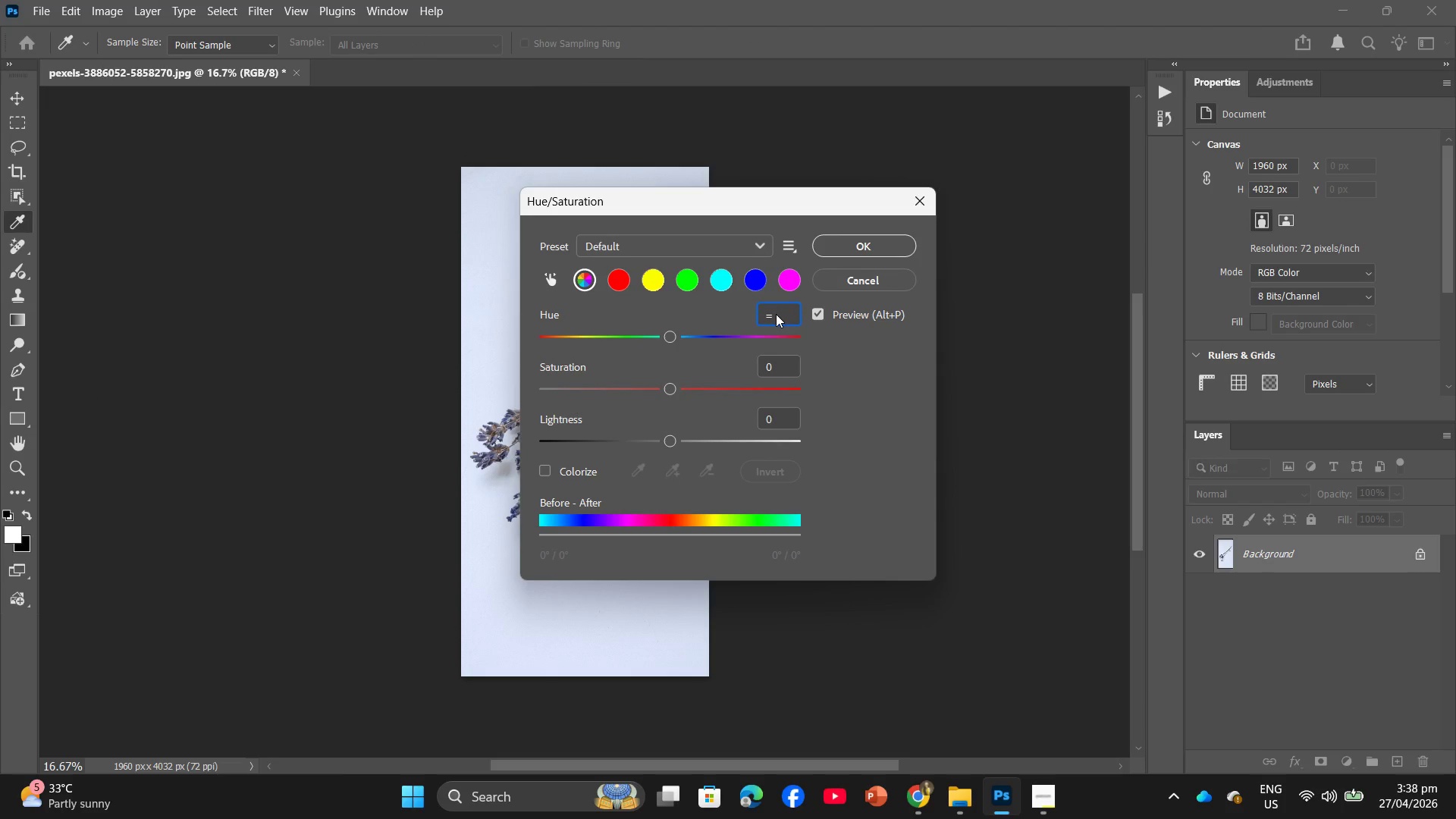 
key(Backspace)
 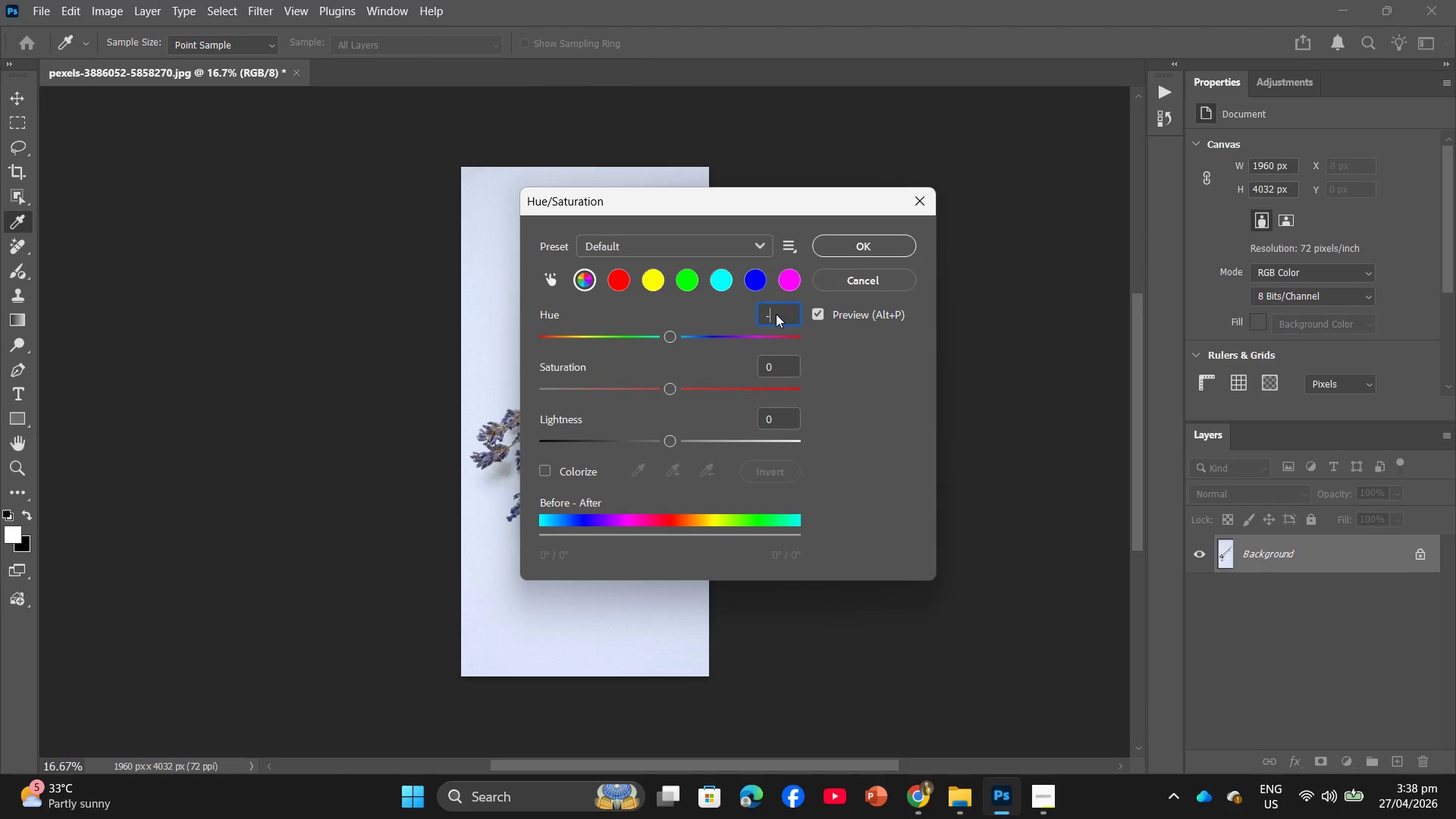 
key(Minus)
 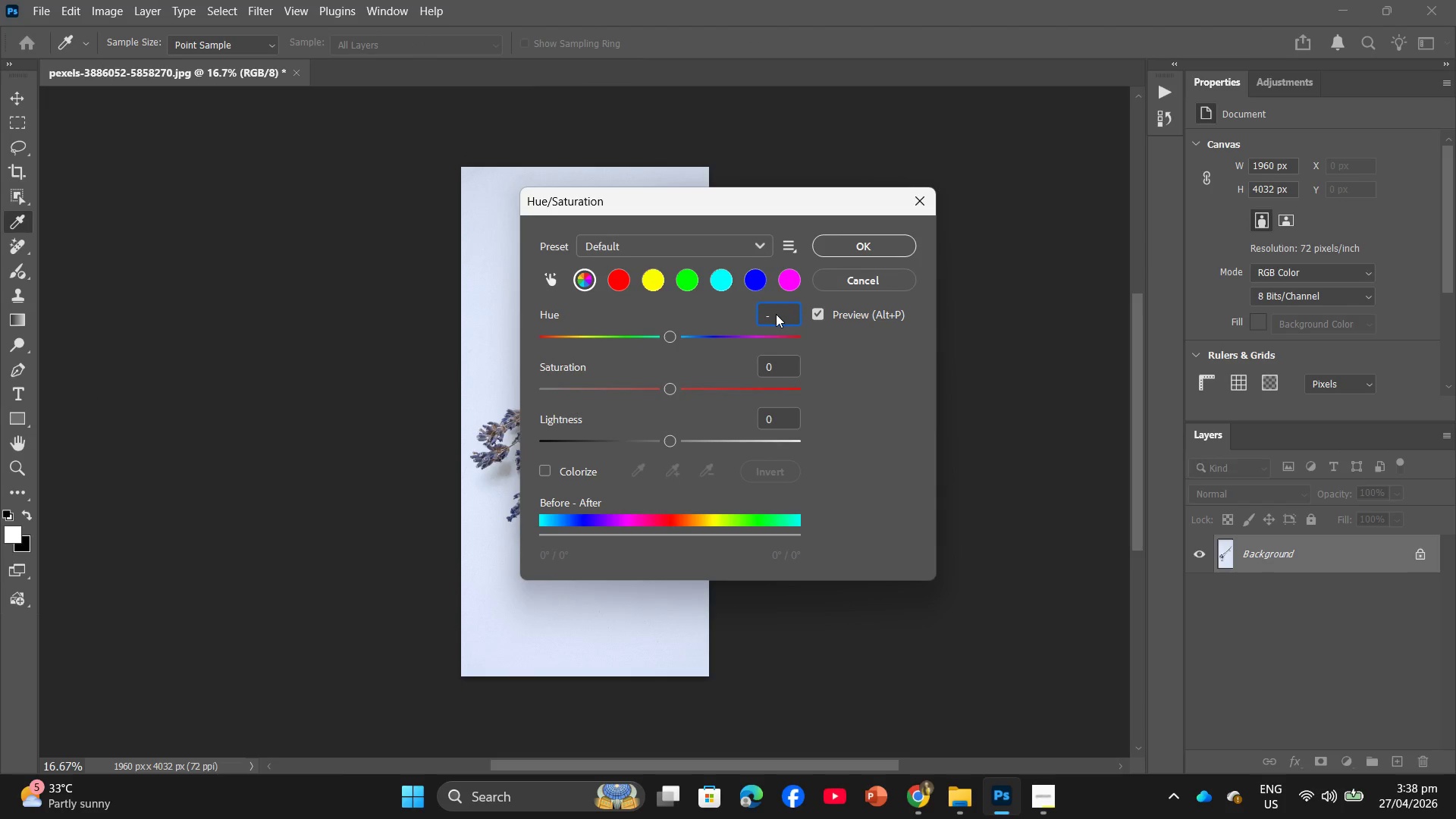 
key(Backspace)
 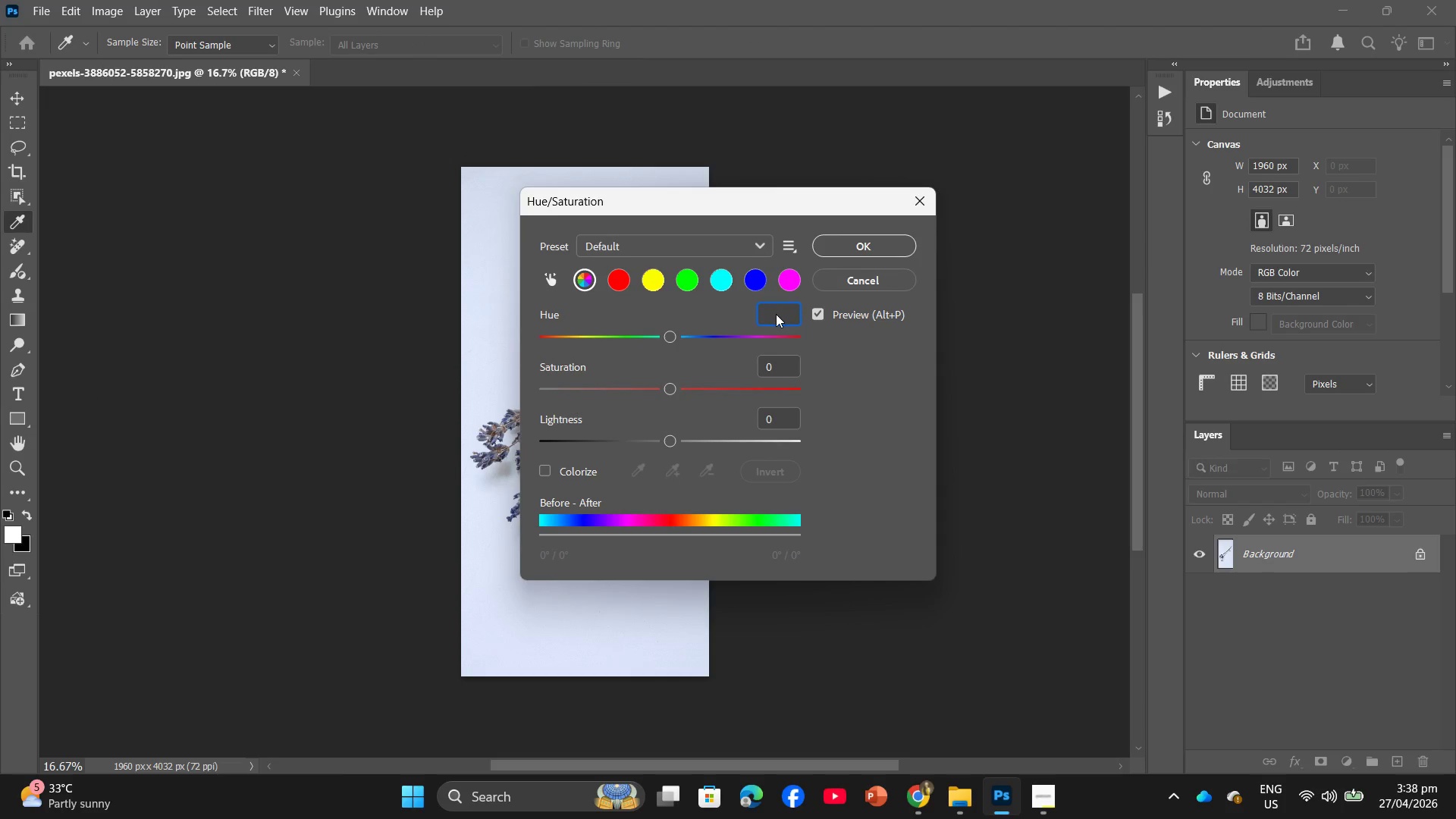 
key(Minus)
 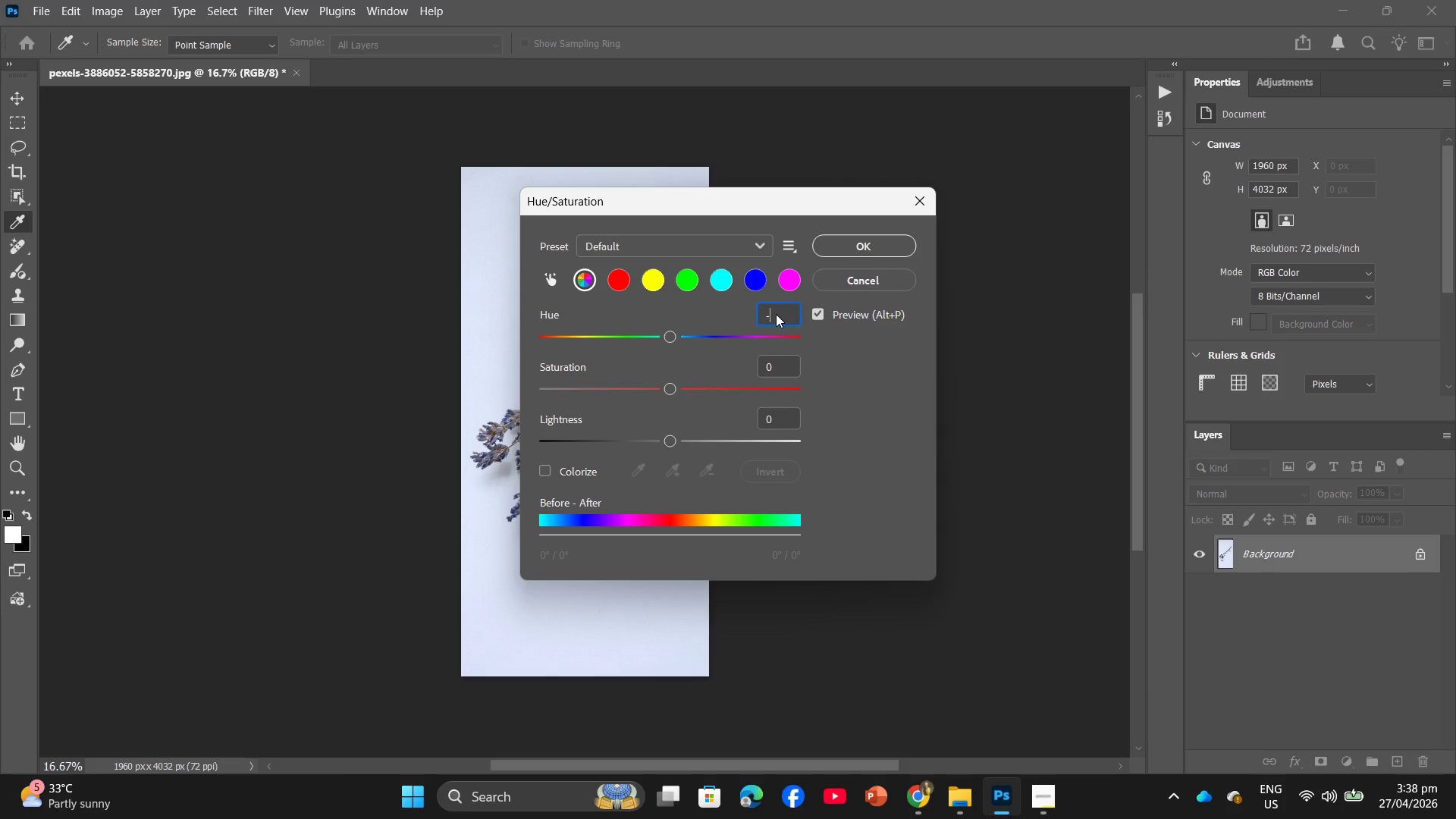 
key(Numpad1)
 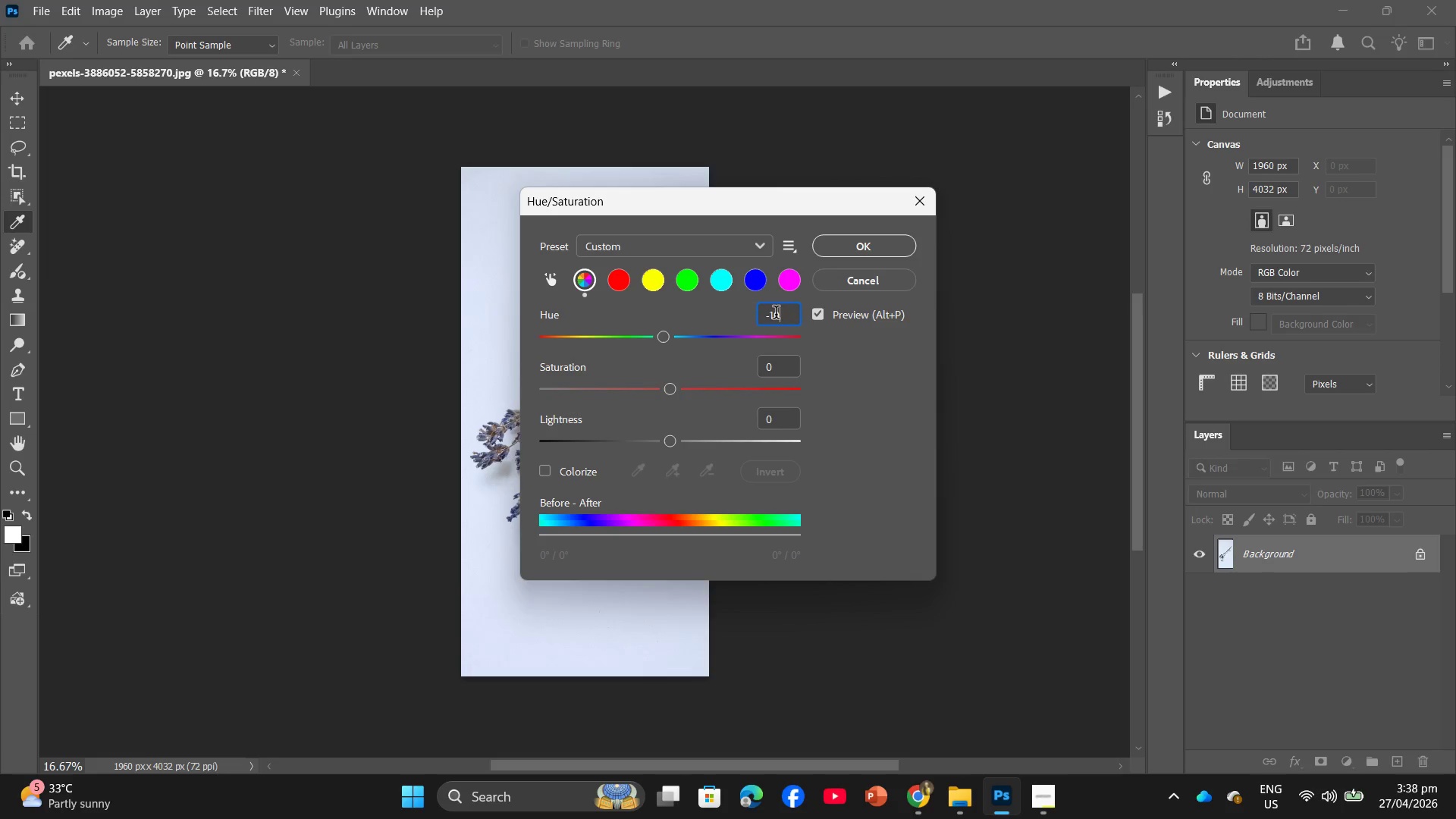 
key(Numpad0)
 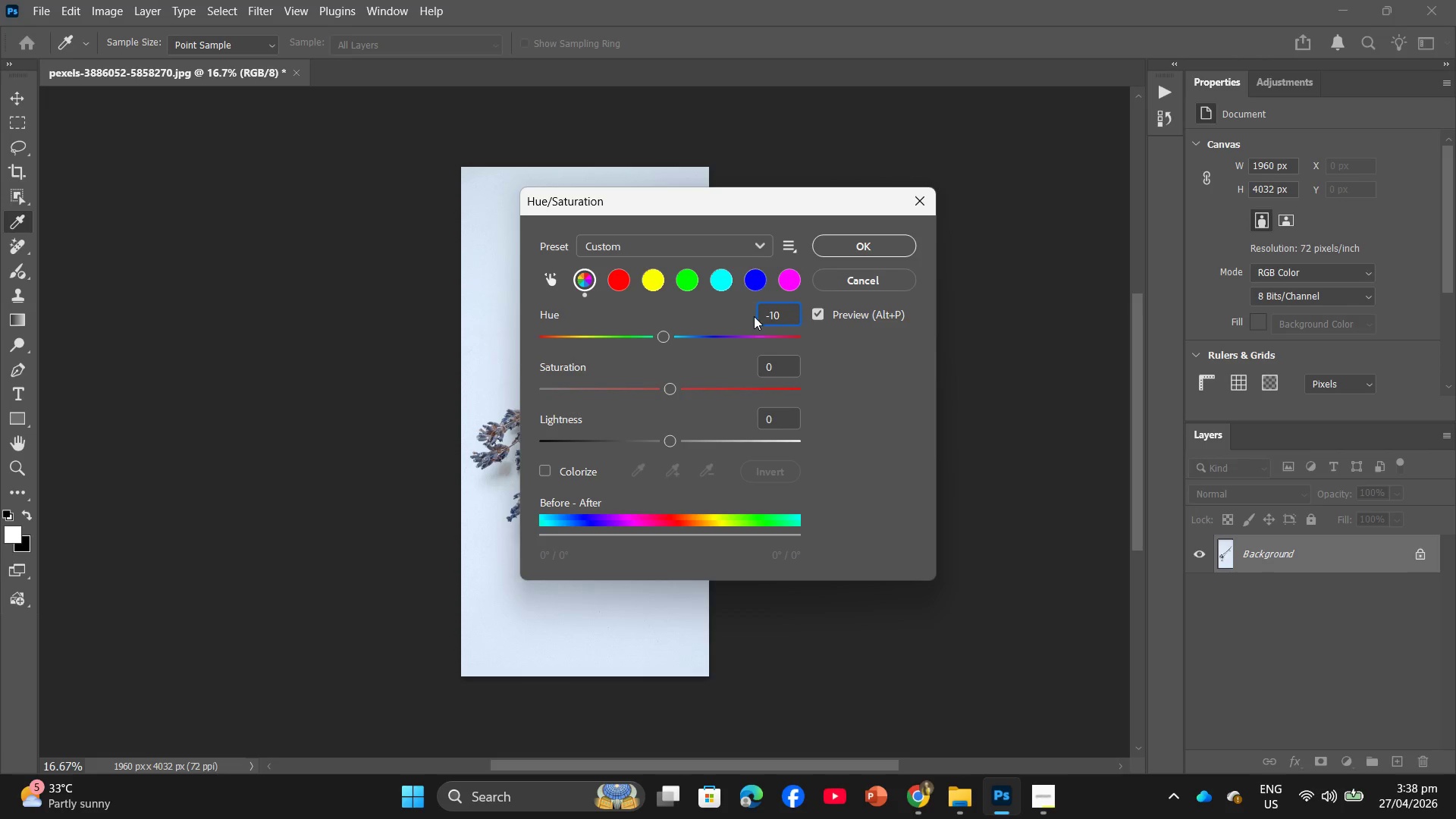 
wait(5.09)
 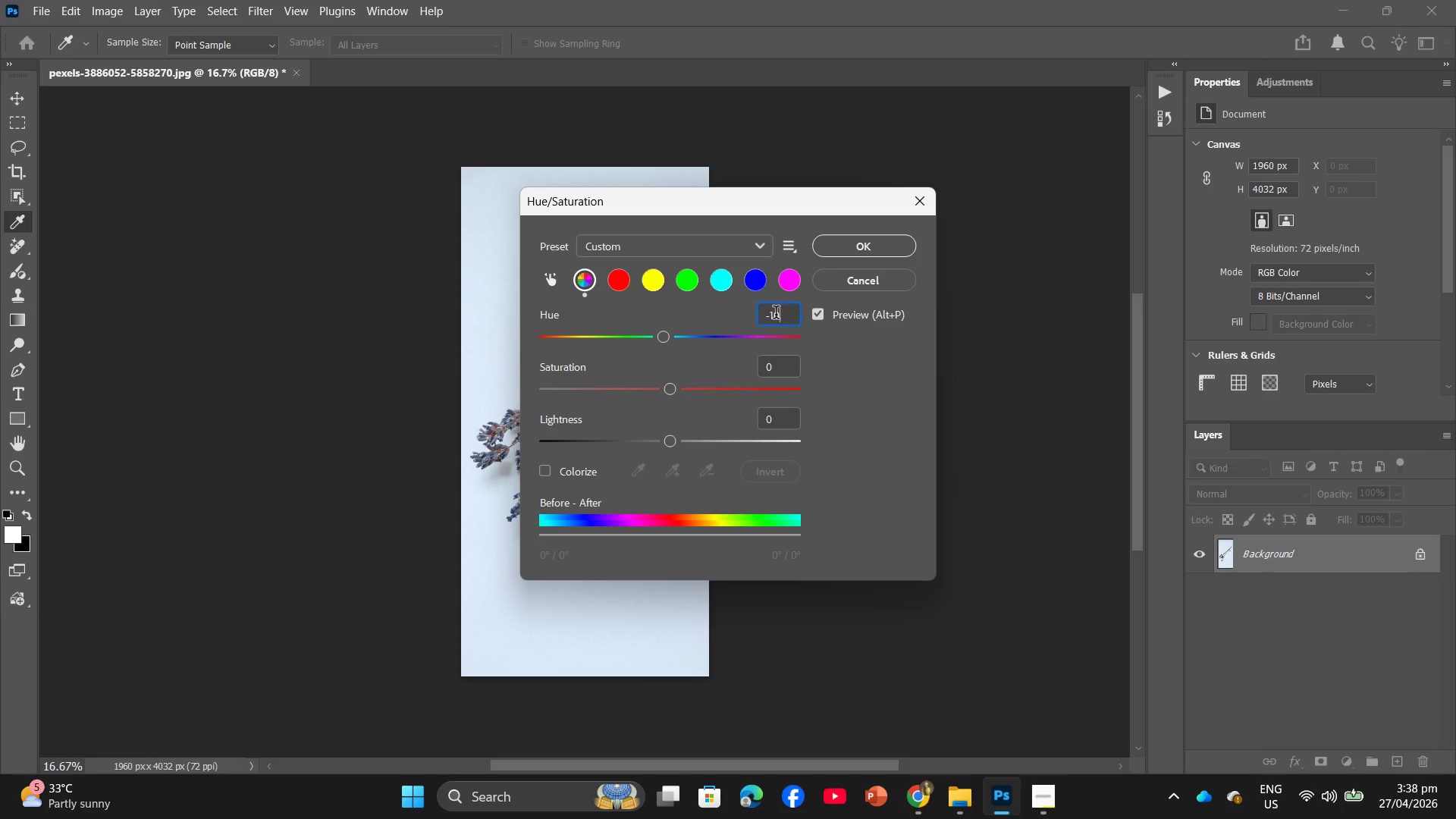 
left_click_drag(start_coordinate=[780, 362], to_coordinate=[758, 381])
 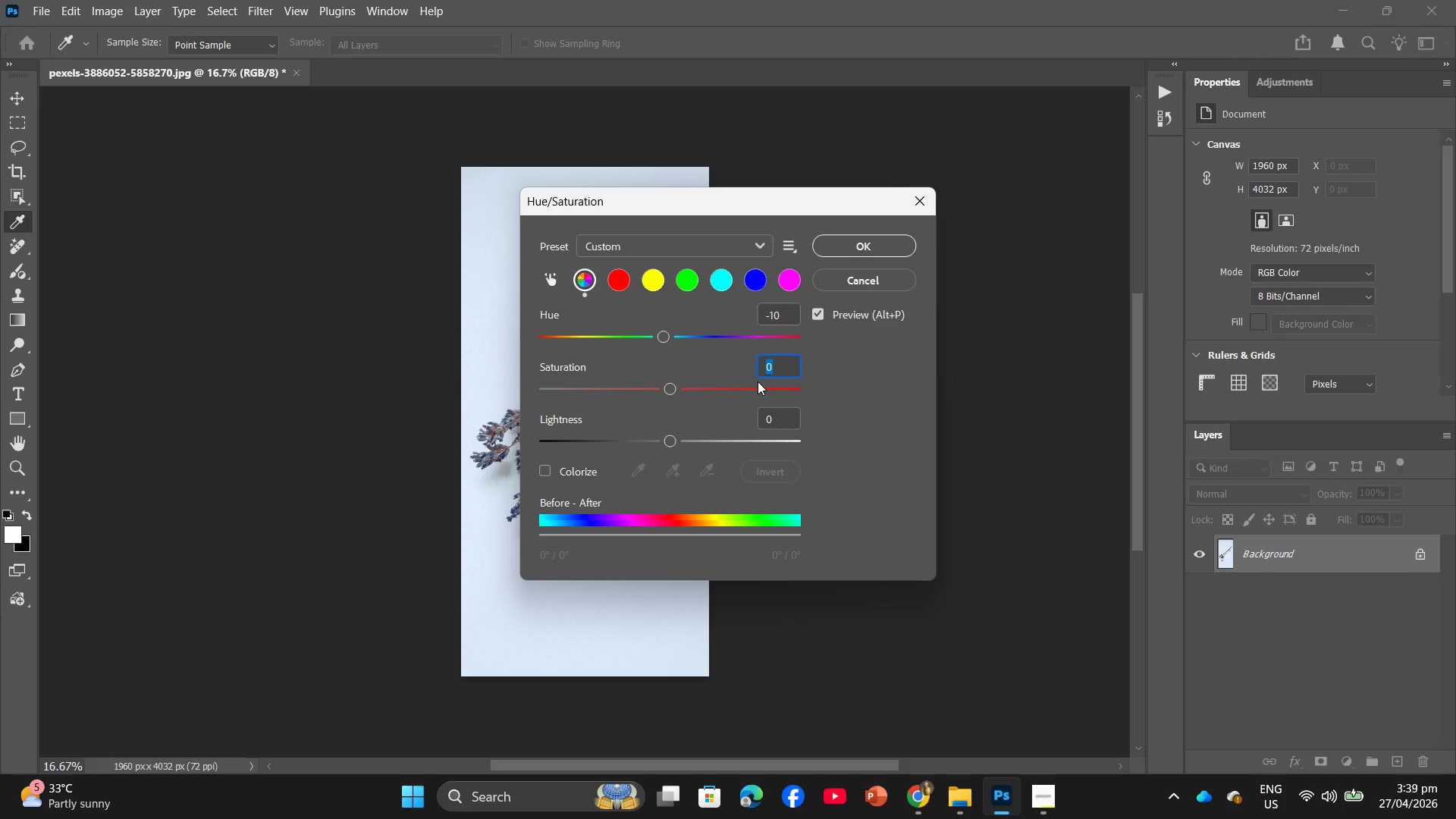 
key(Minus)
 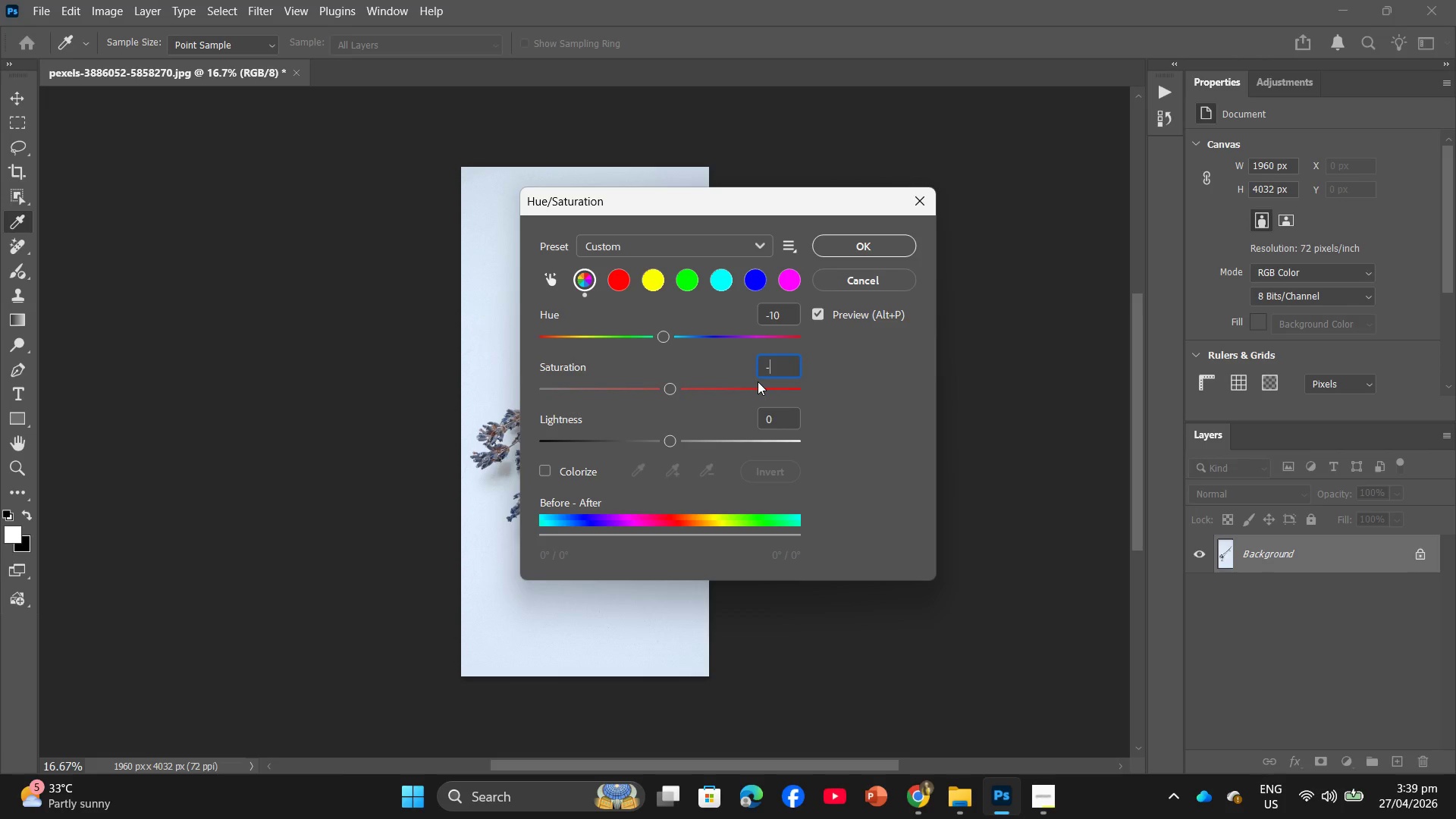 
key(Numpad5)
 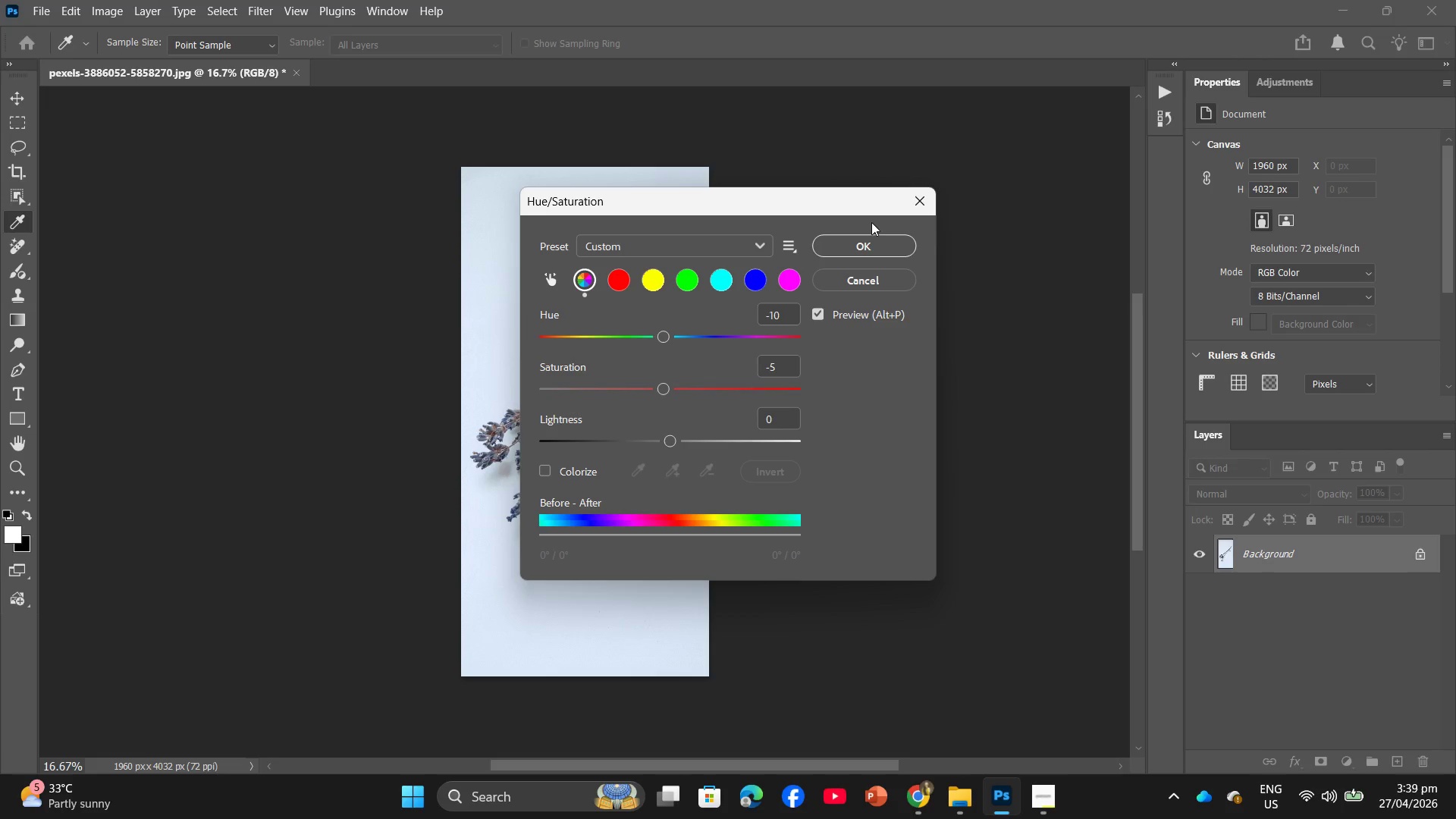 
wait(6.39)
 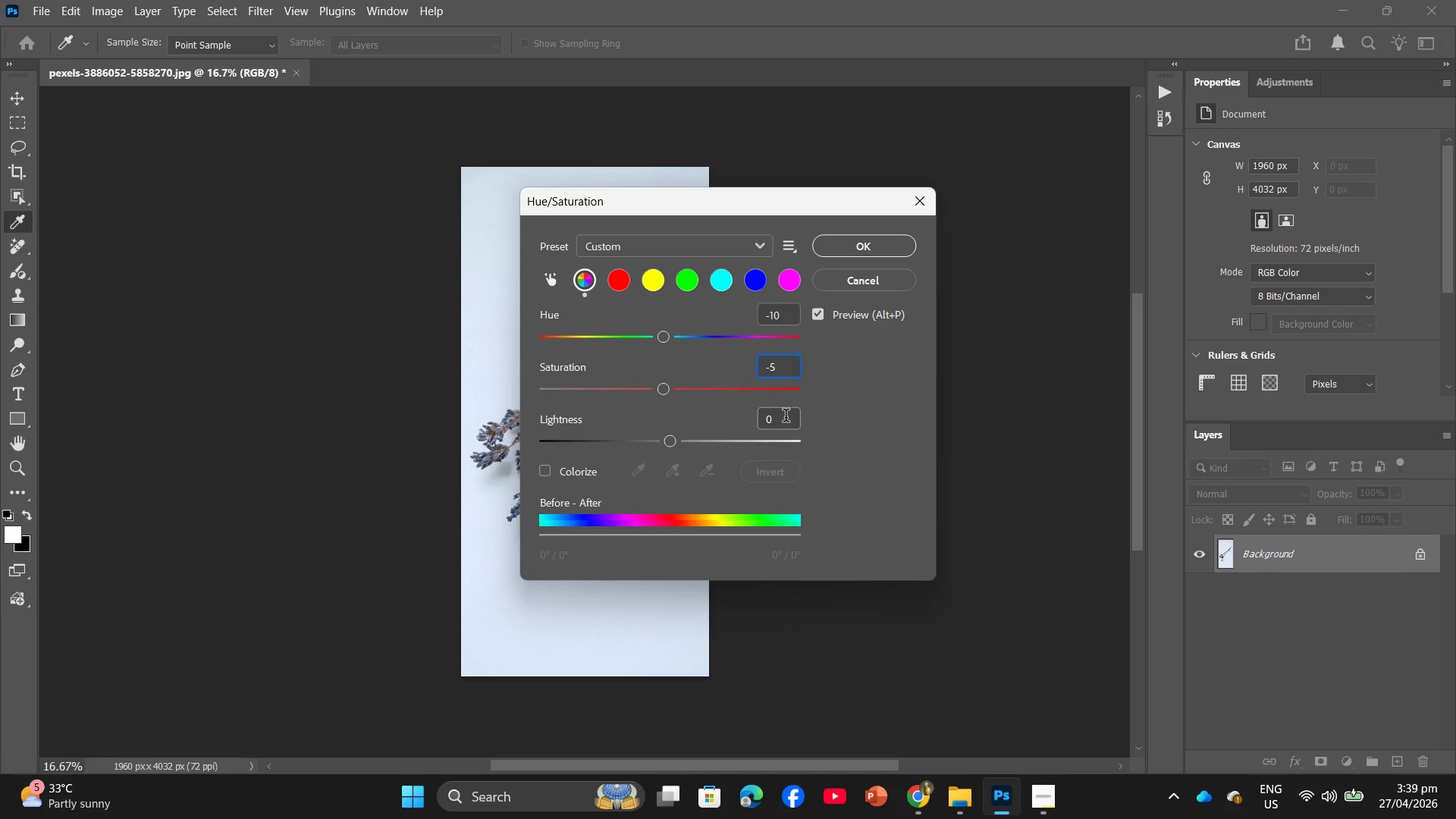 
left_click([909, 208])
 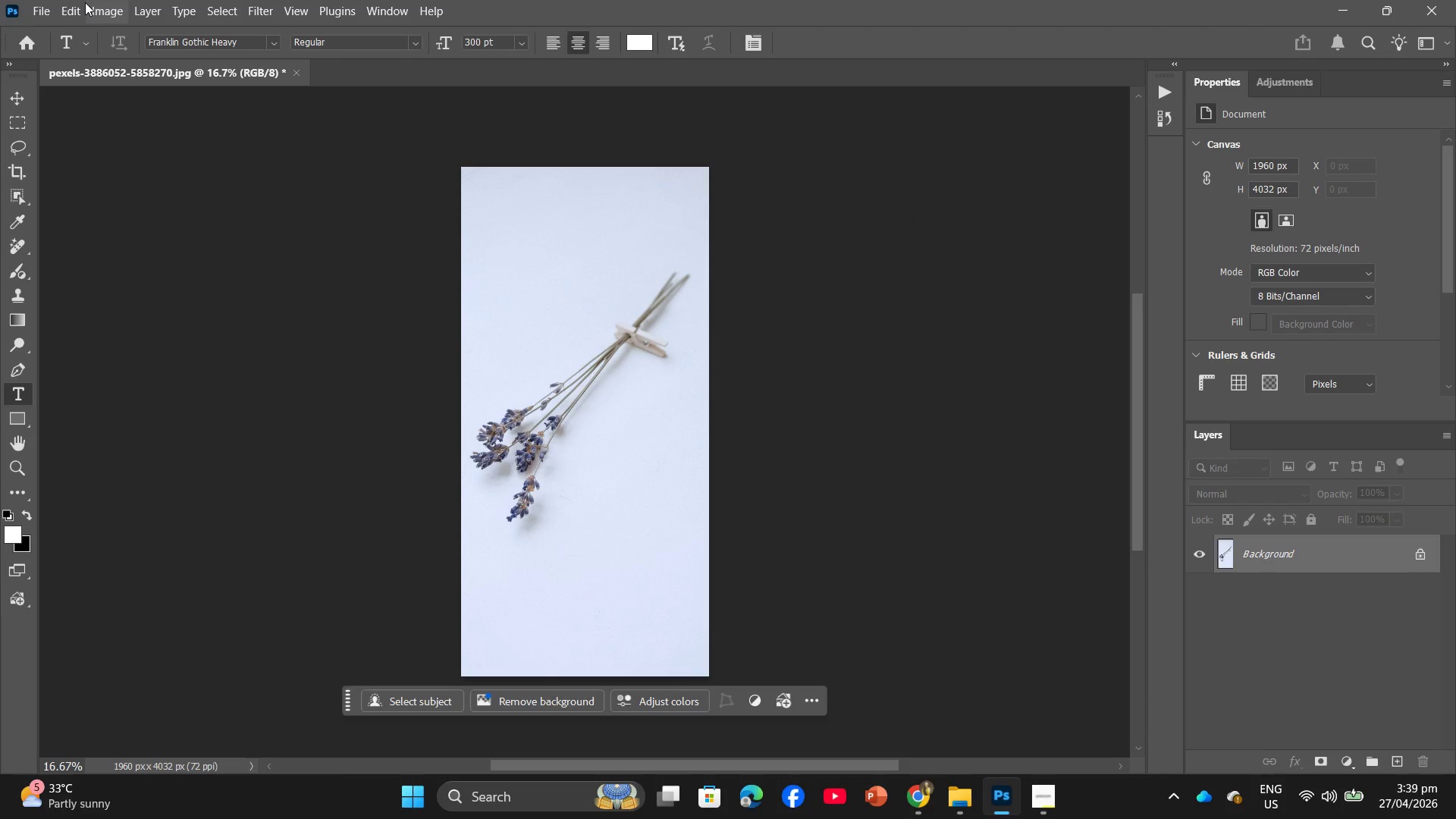 
left_click([83, 4])
 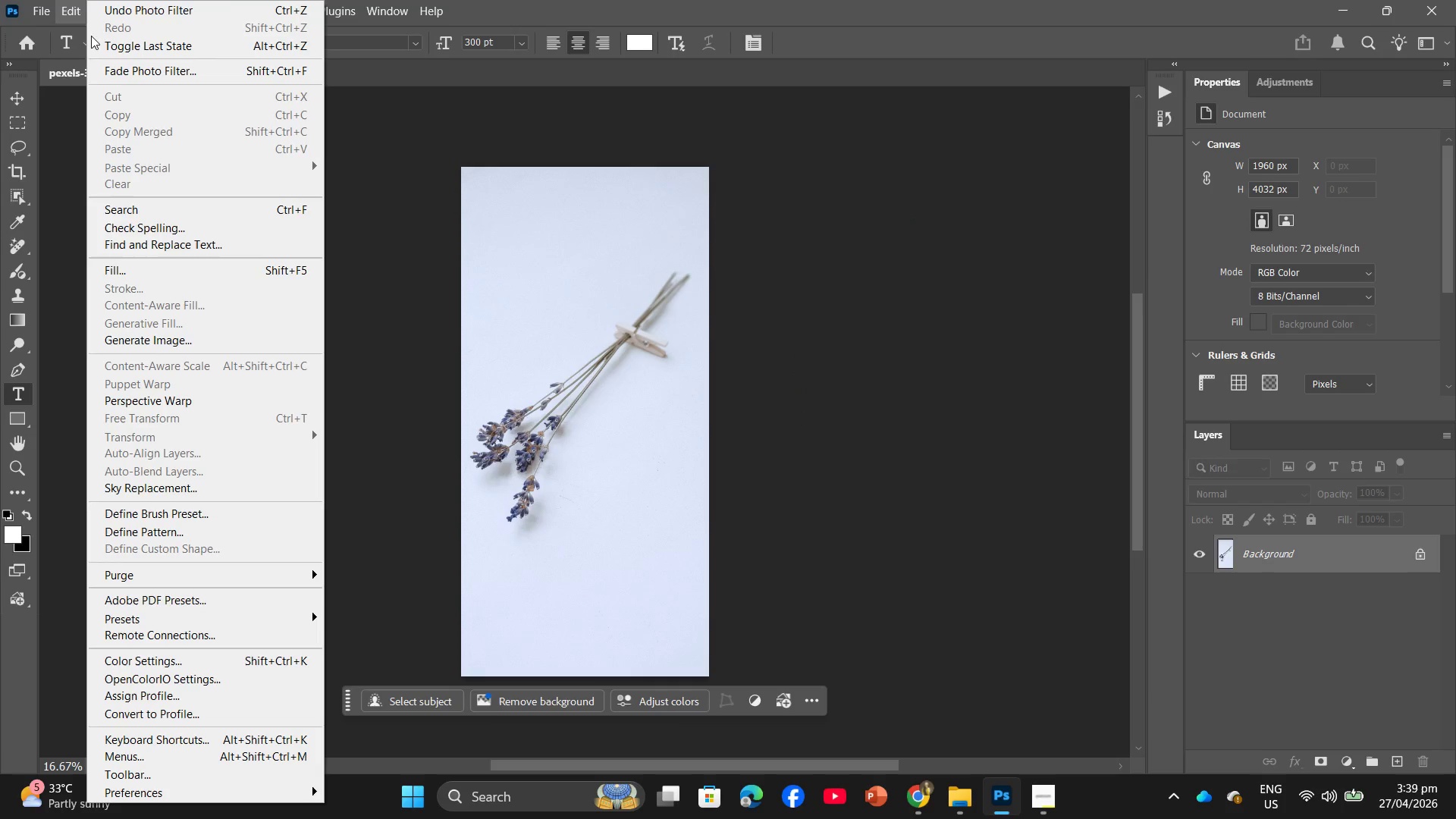 
left_click([341, 143])
 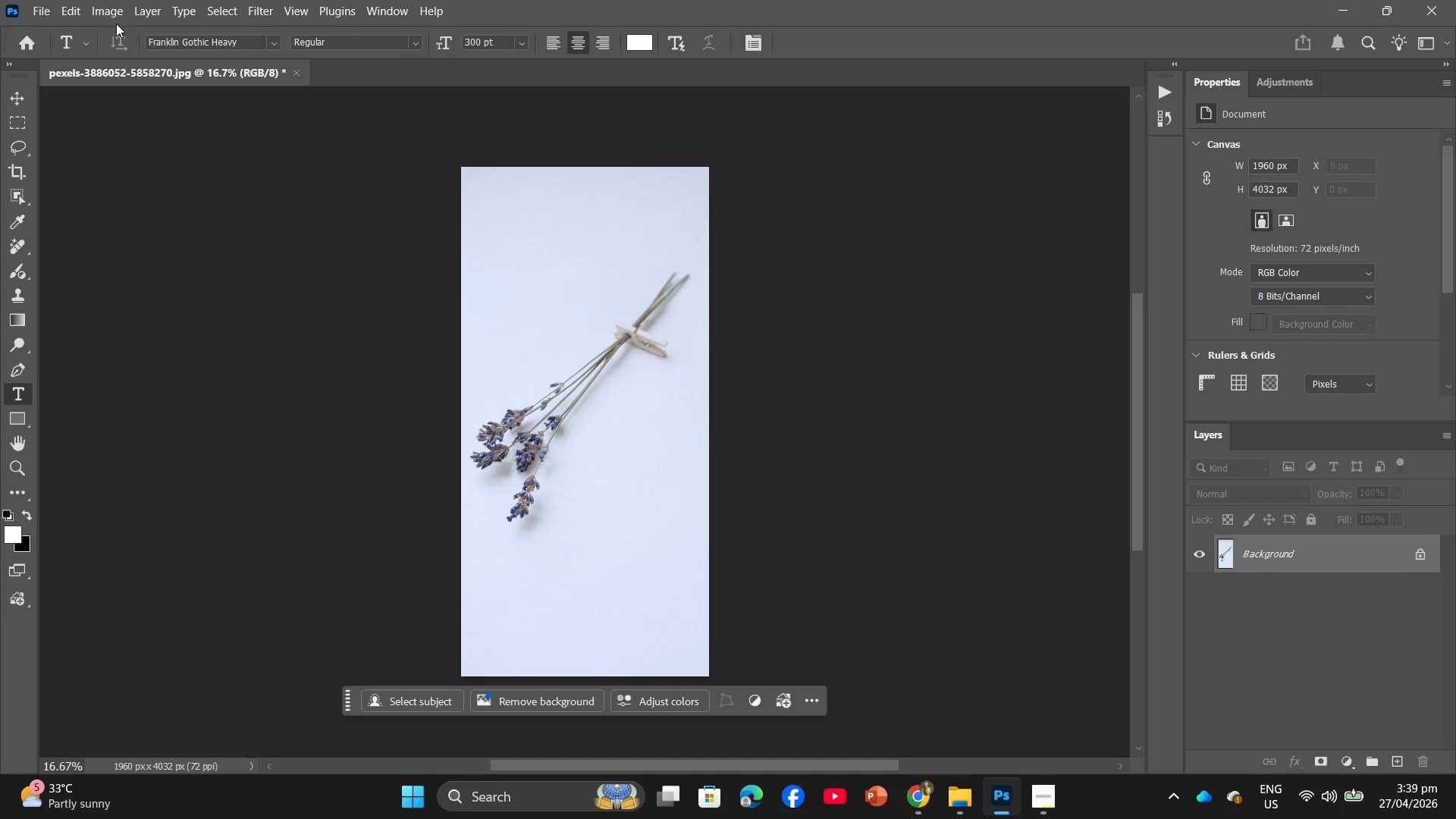 
left_click([111, 19])
 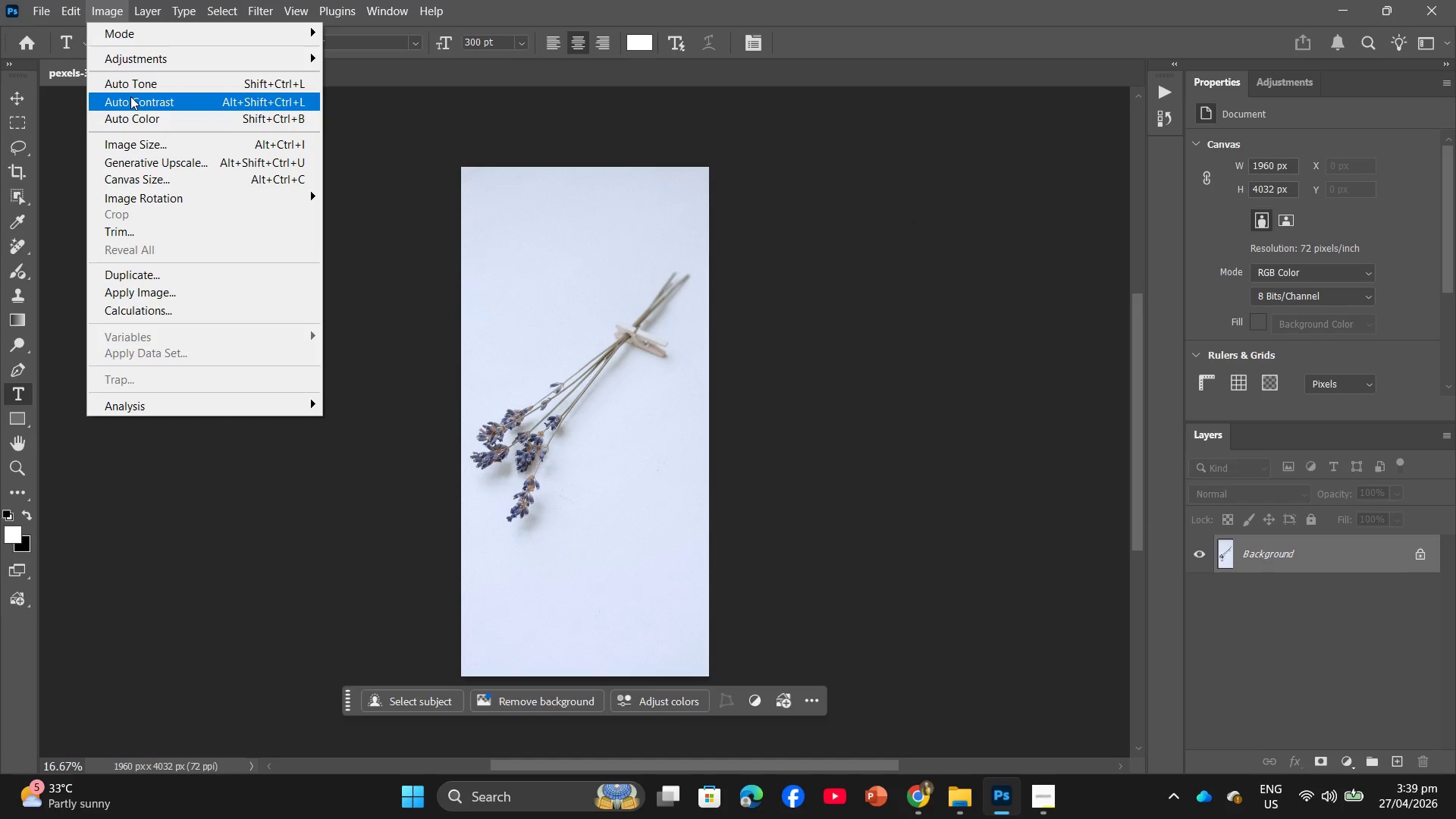 
left_click([159, 55])
 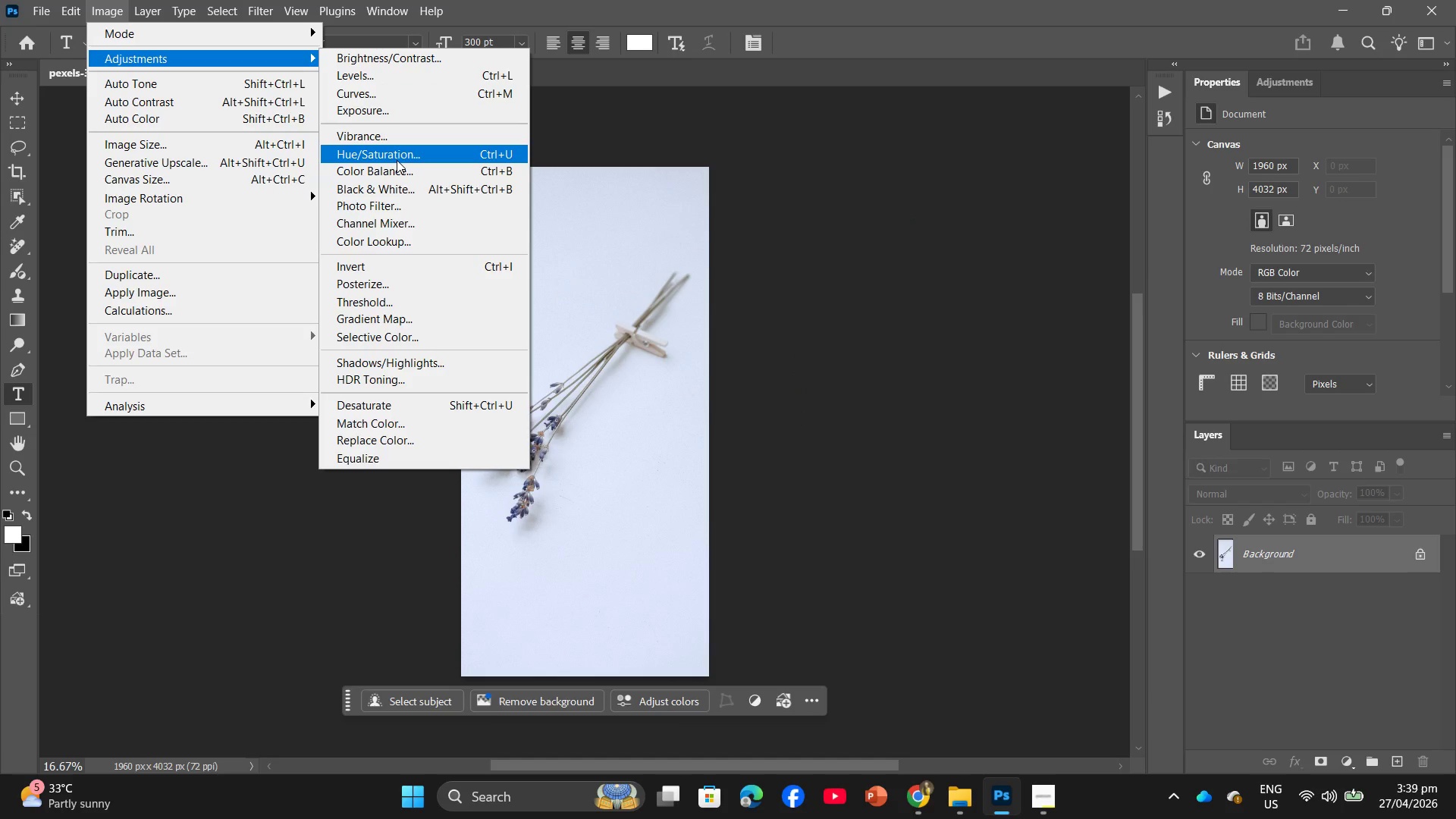 
left_click([397, 168])
 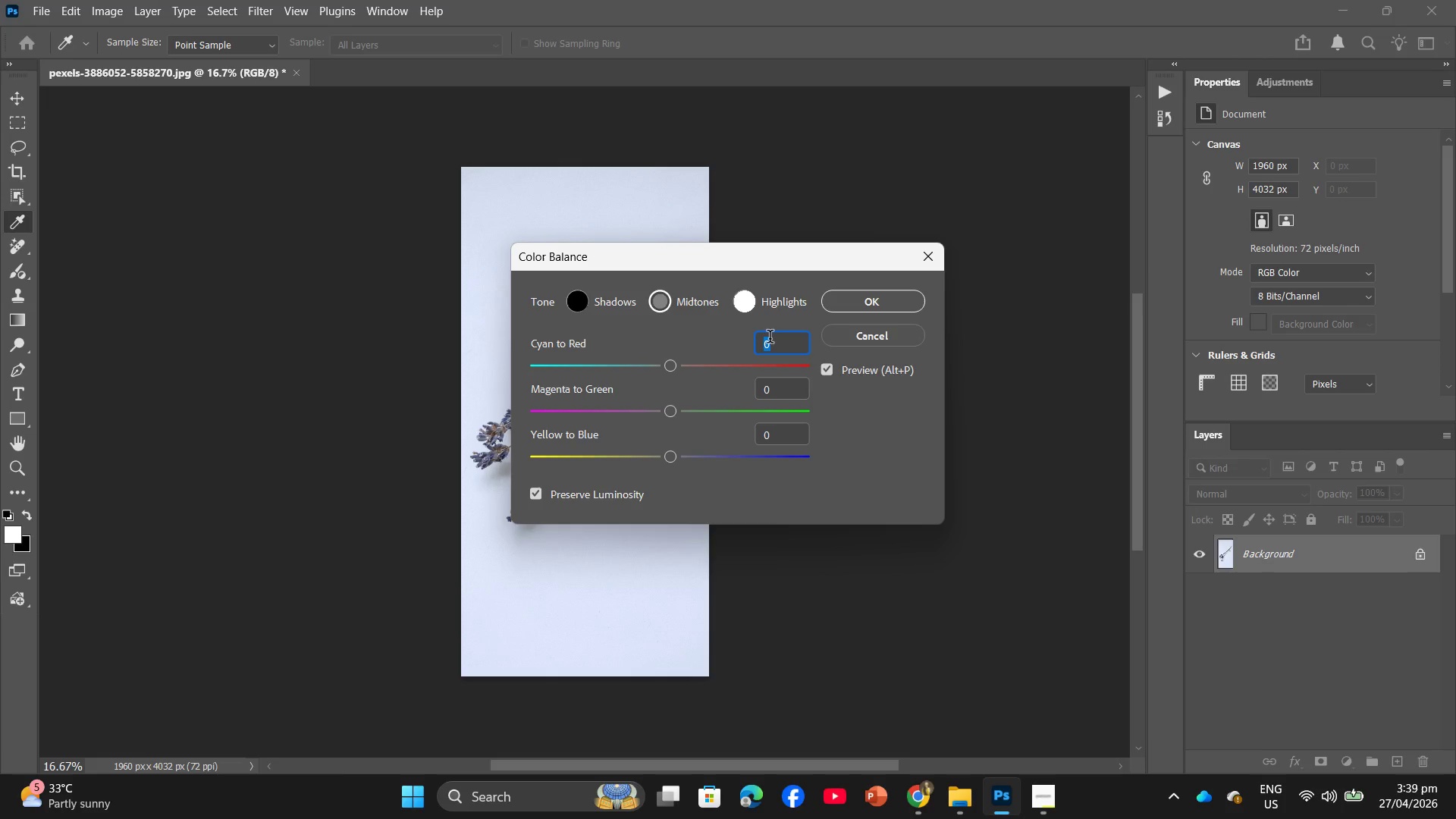 
key(Minus)
 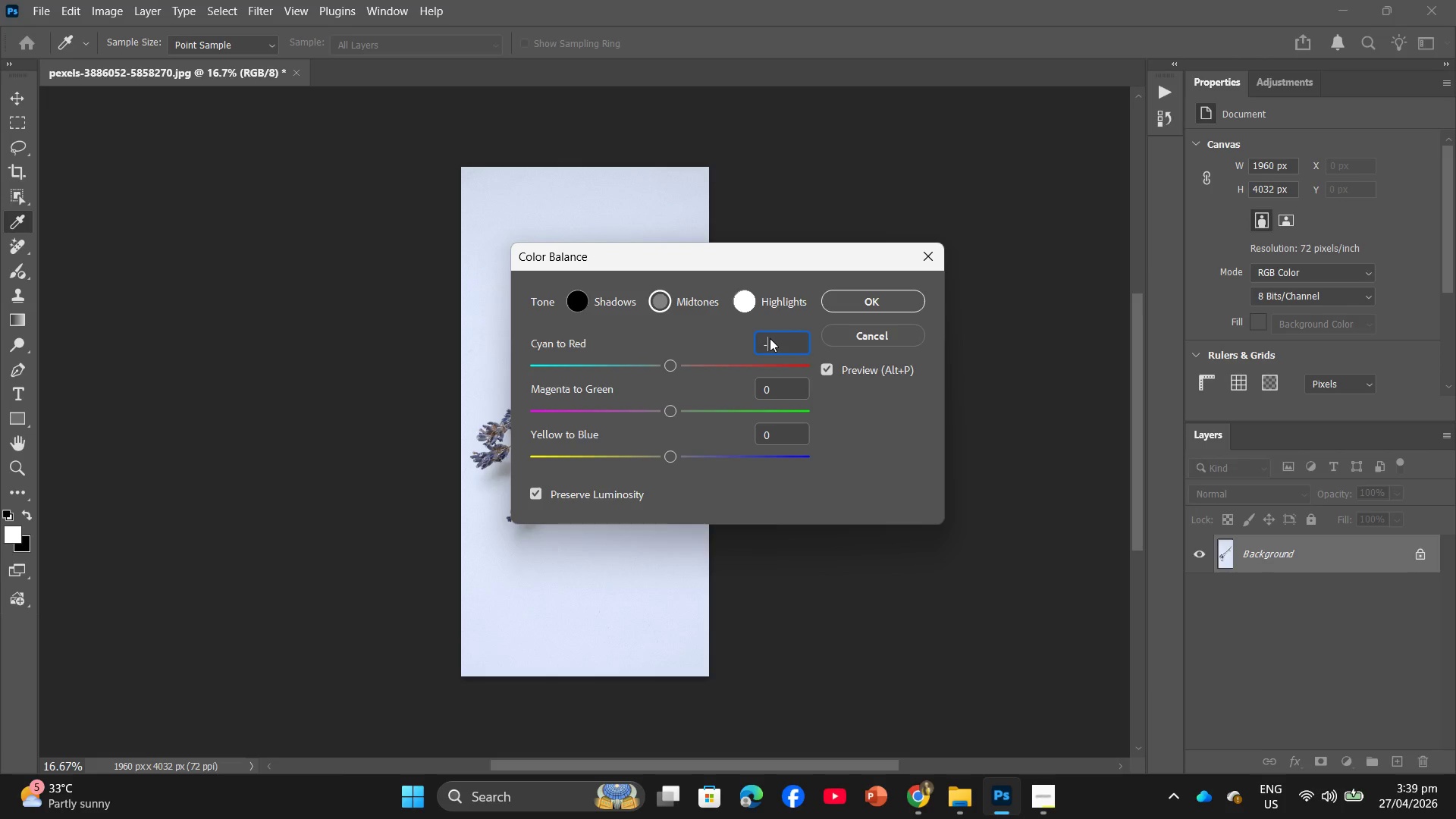 
key(Numpad1)
 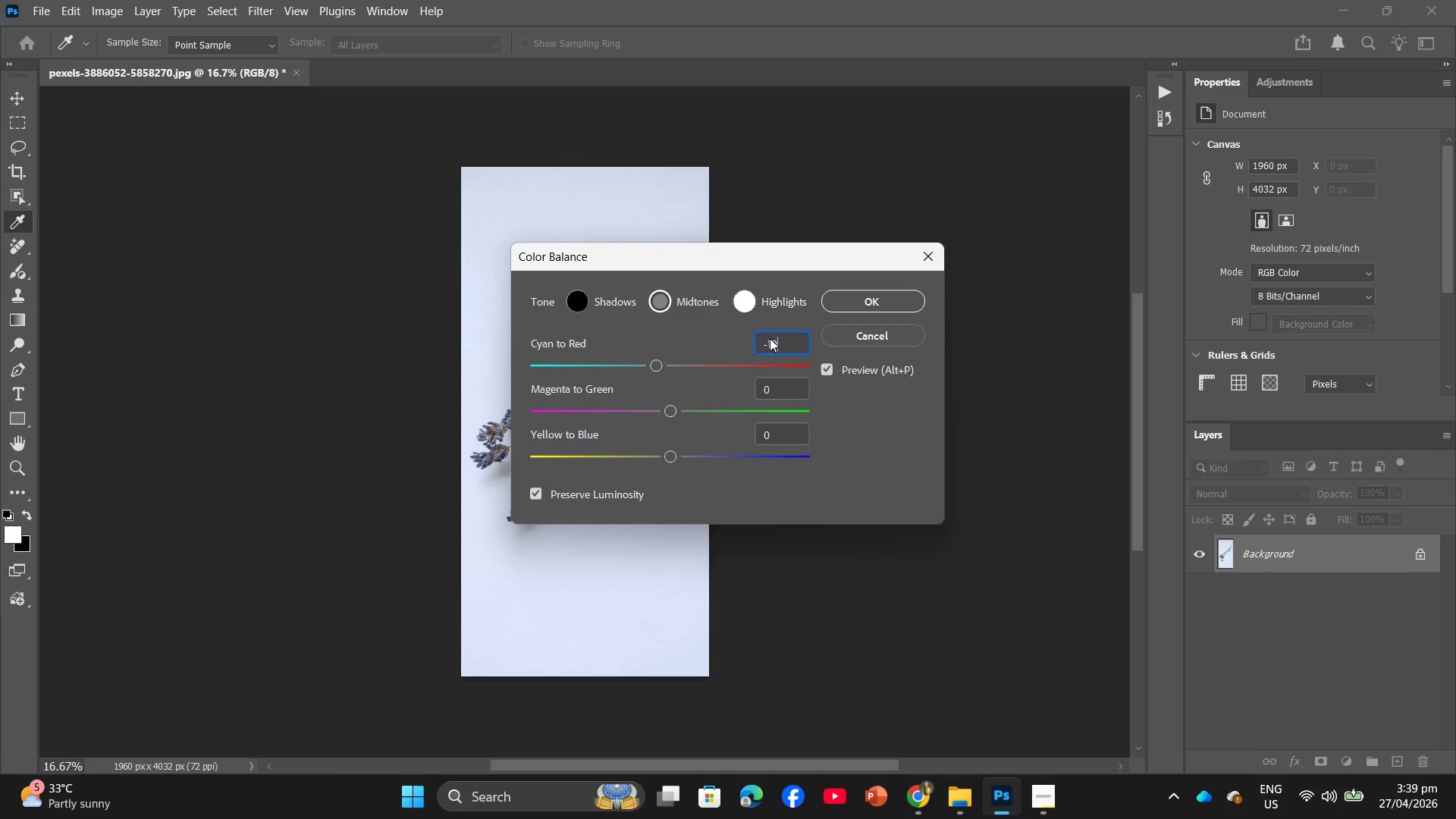 
key(Numpad0)
 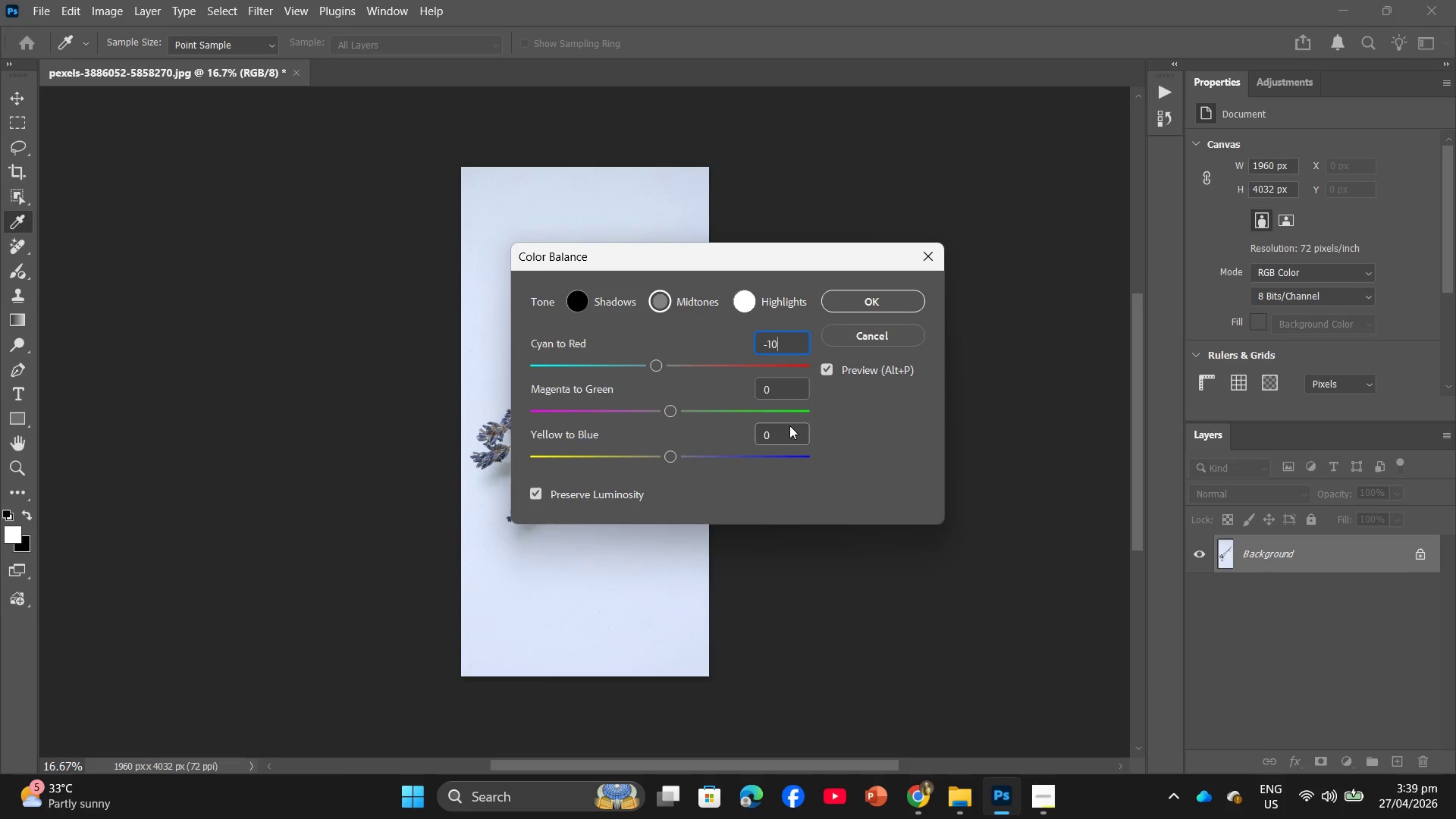 
left_click([795, 391])
 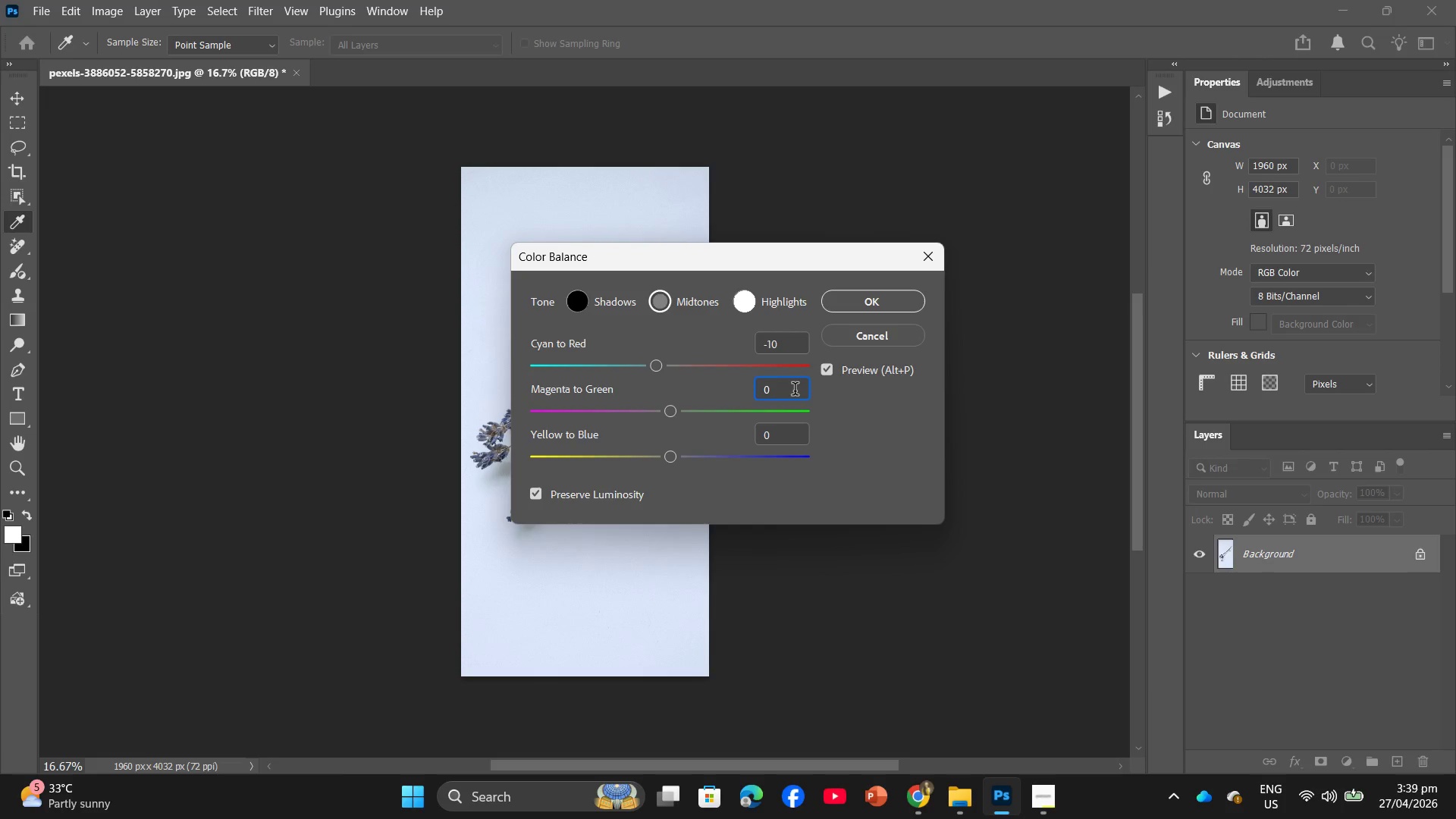 
key(Backspace)
 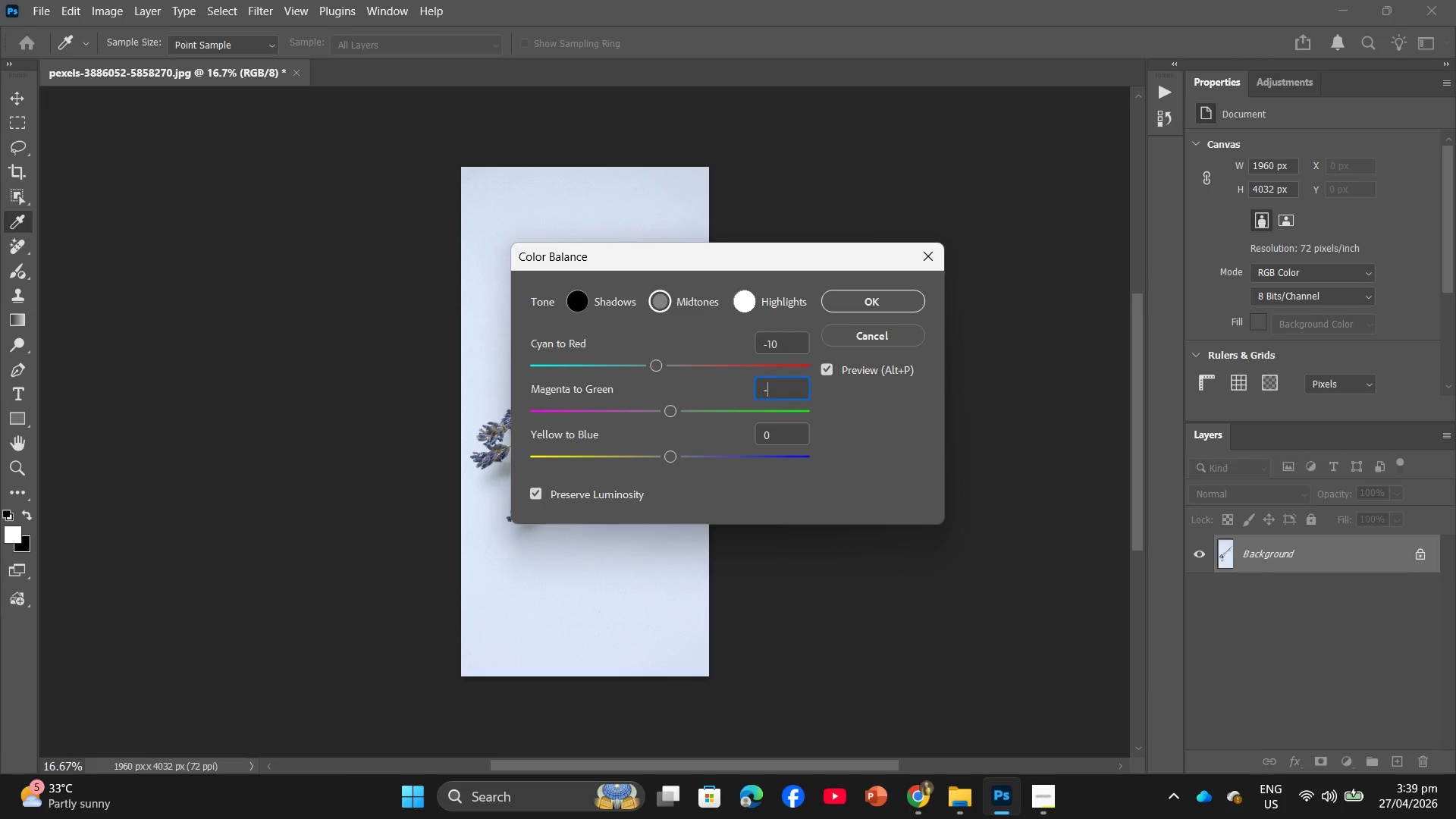 
key(Minus)
 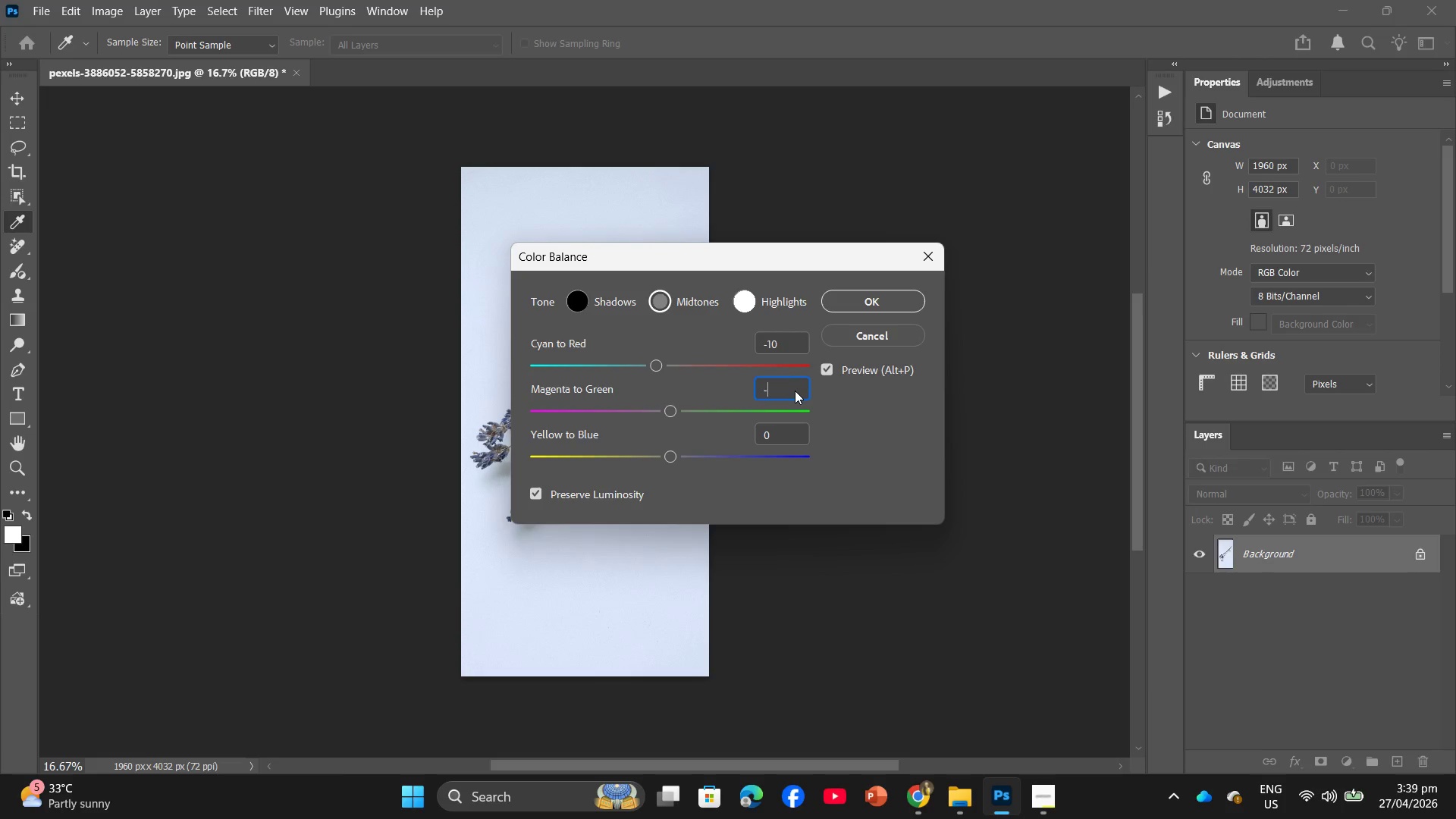 
key(Numpad5)
 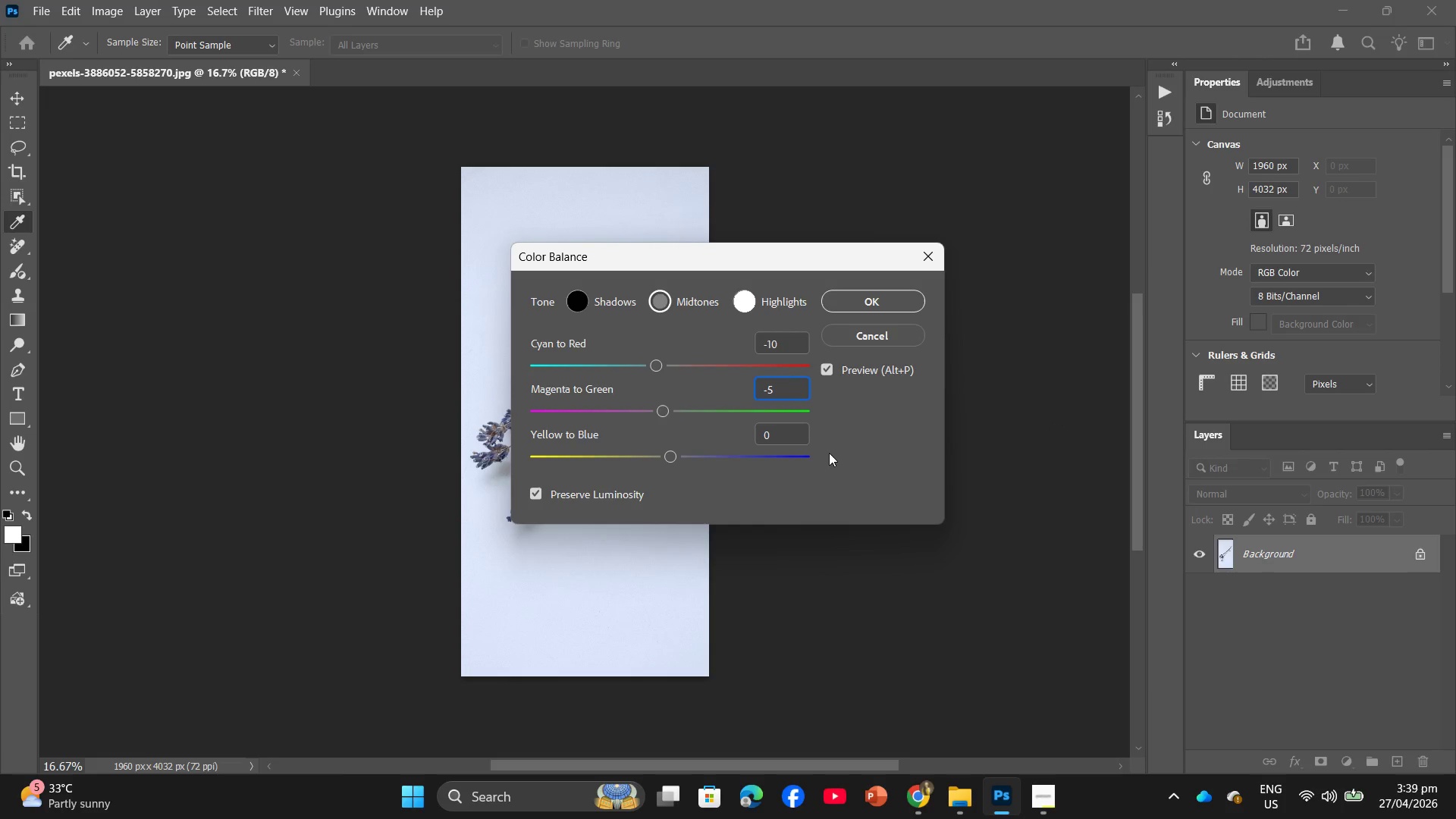 
left_click([783, 431])
 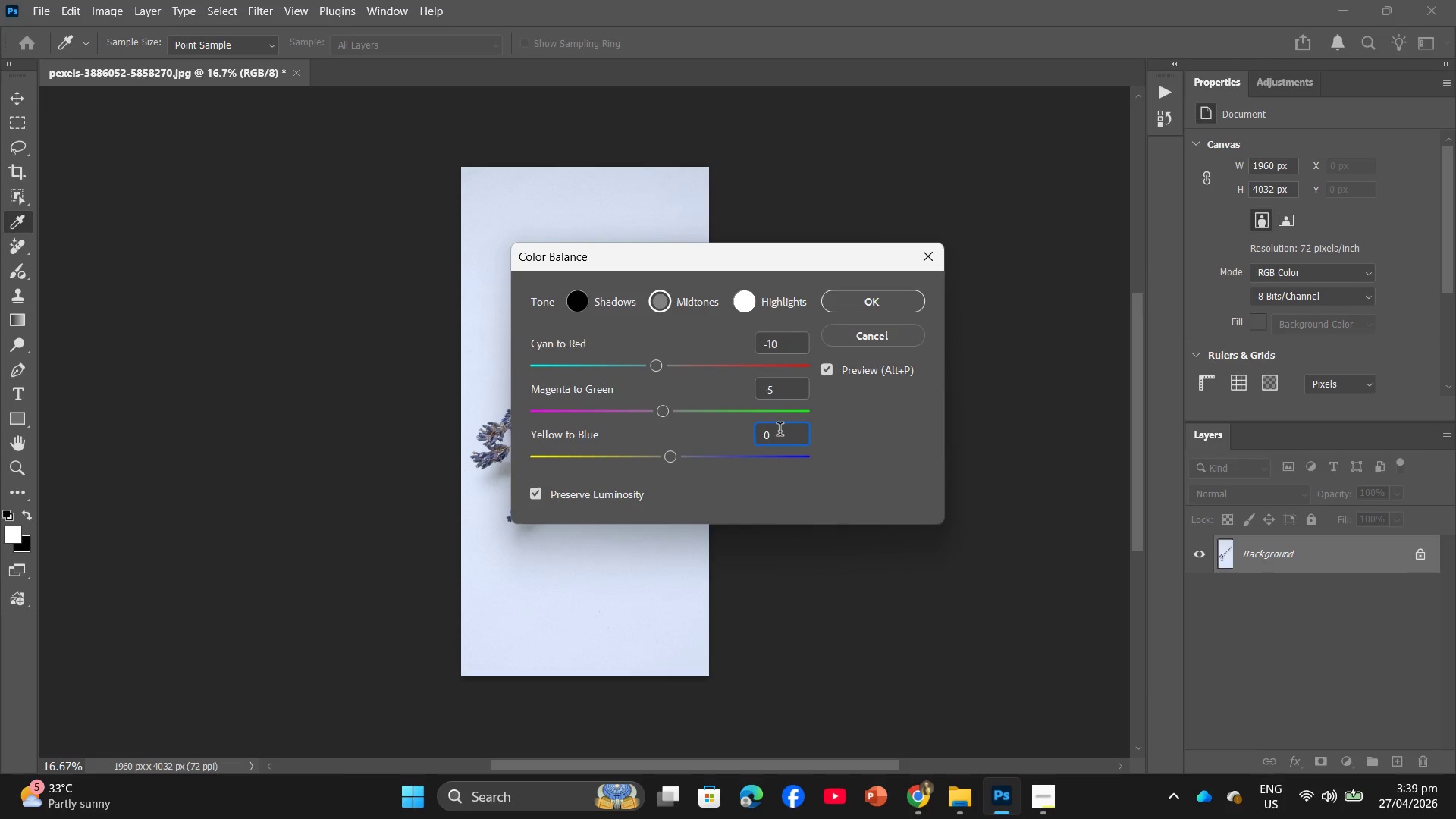 
key(Backspace)
 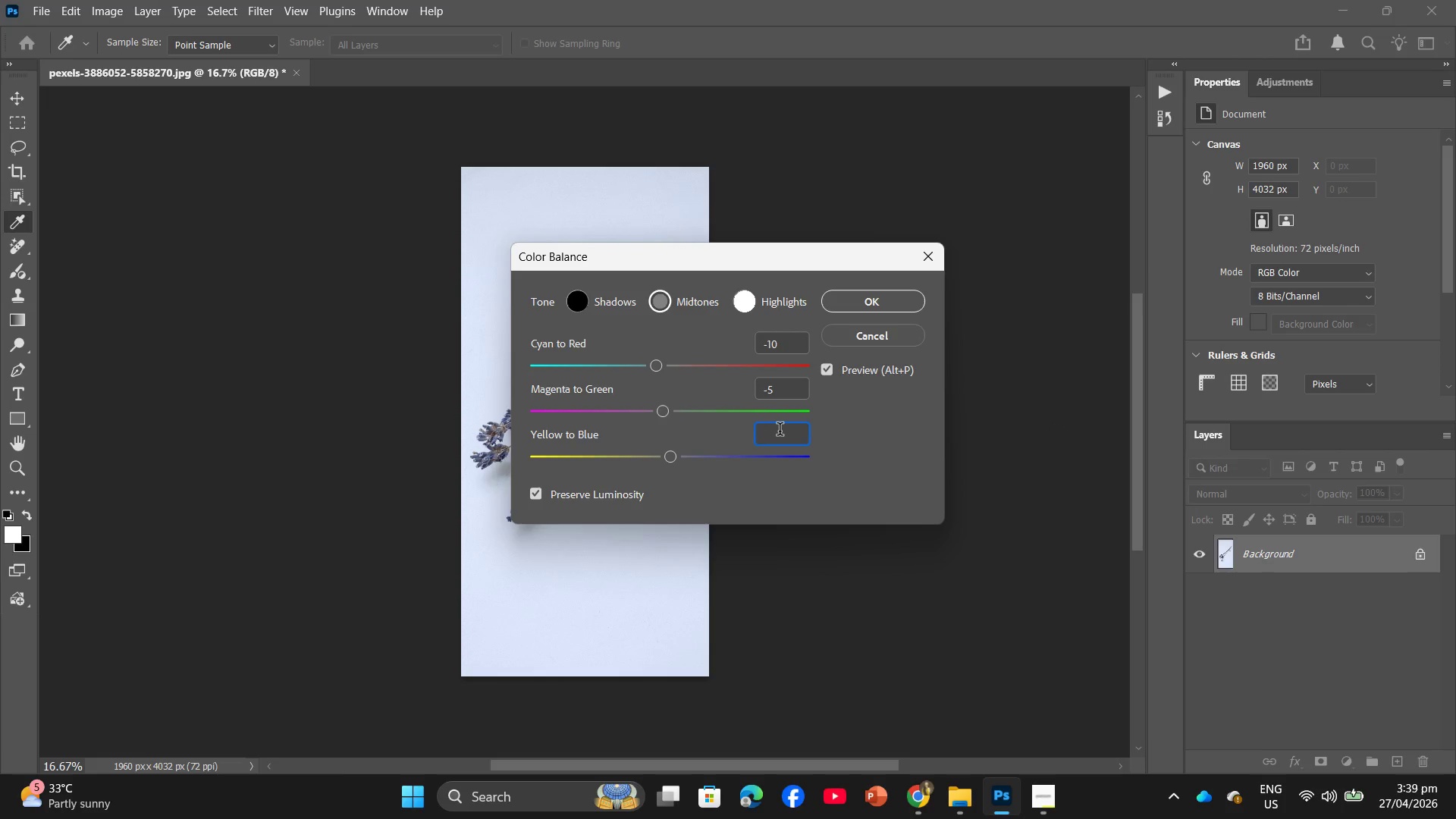 
key(Shift+ShiftRight)
 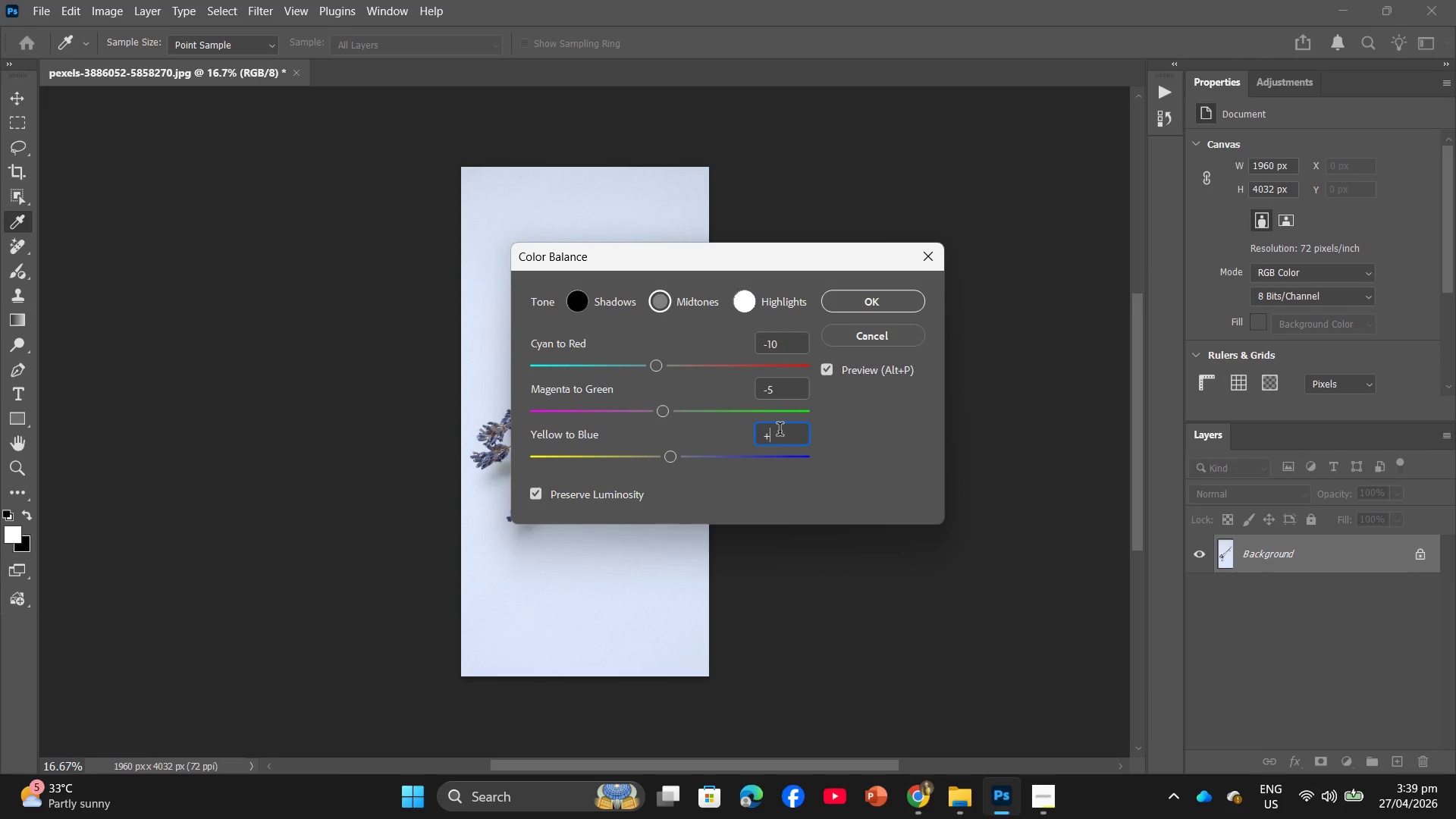 
key(Shift+Equal)
 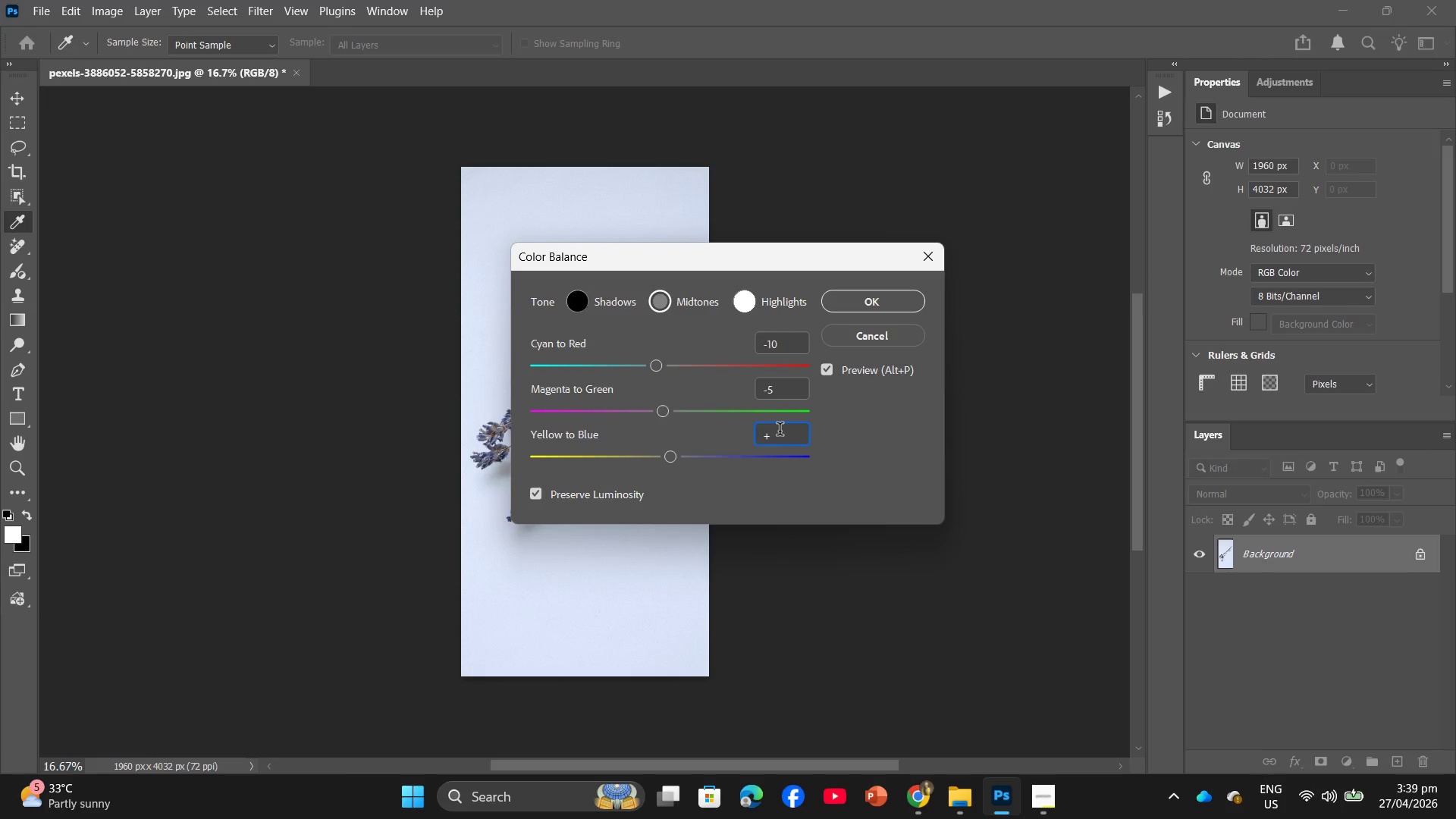 
key(Numpad1)
 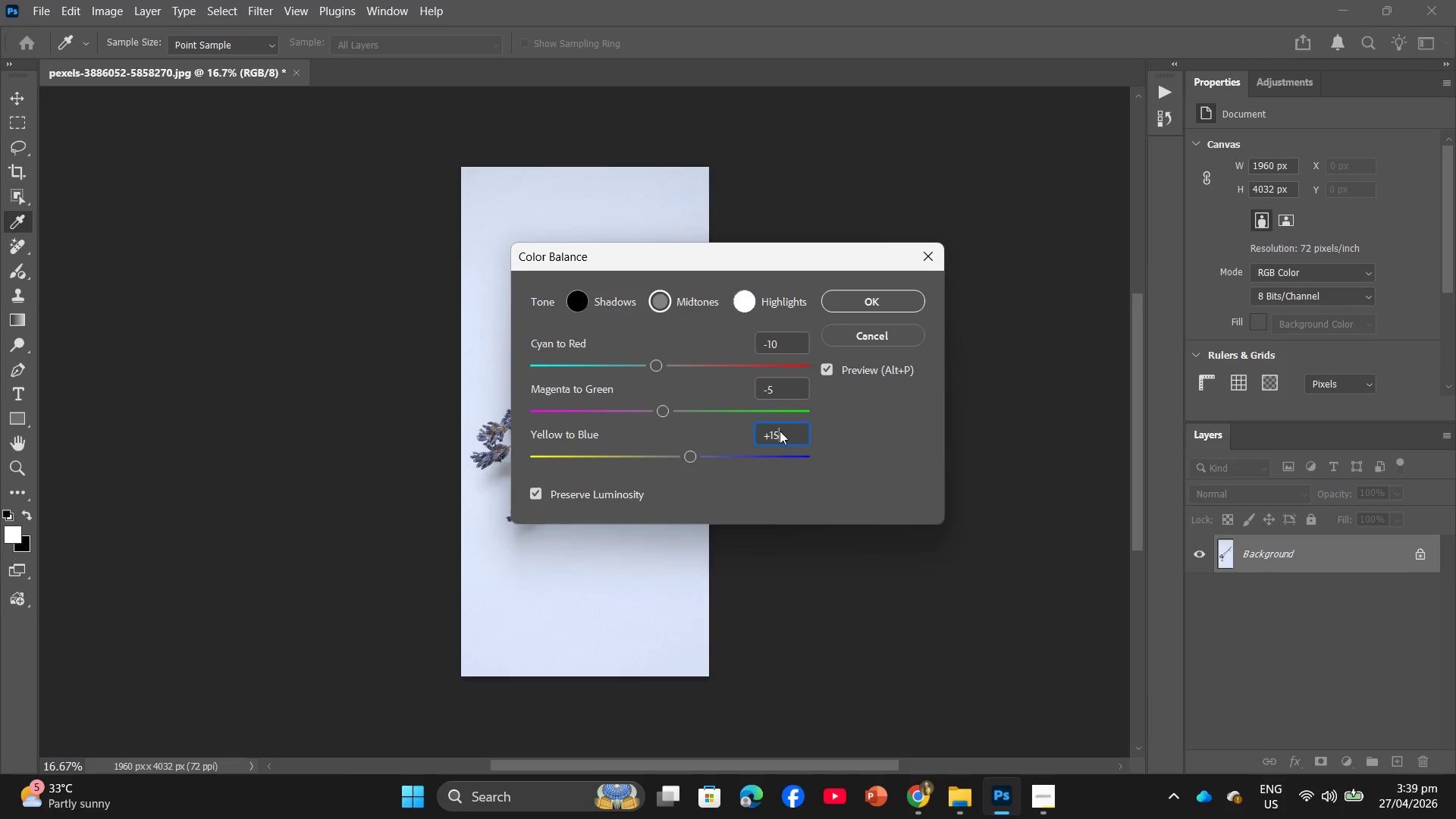 
key(Numpad5)
 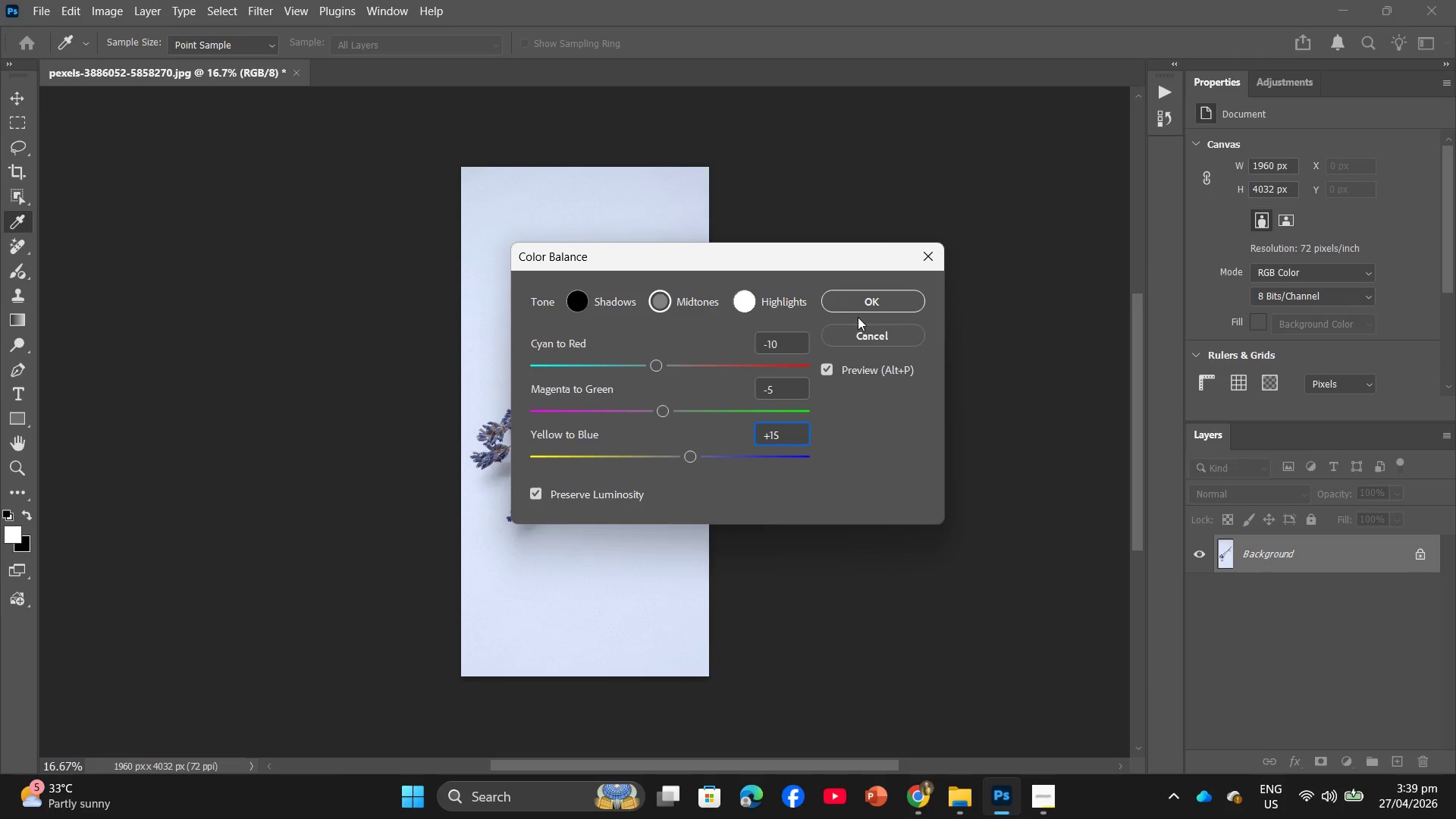 
left_click([861, 296])
 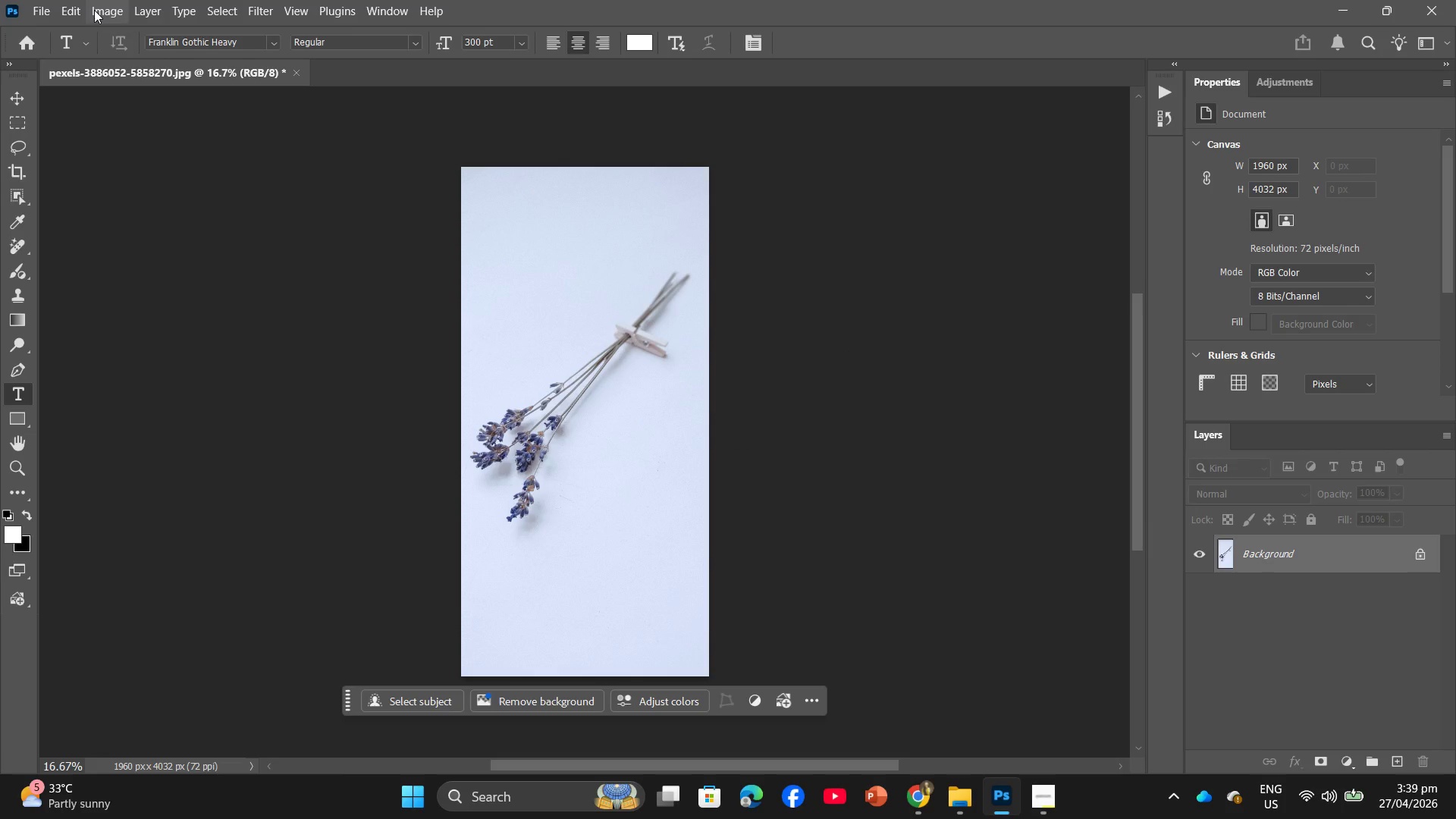 
left_click([94, 10])
 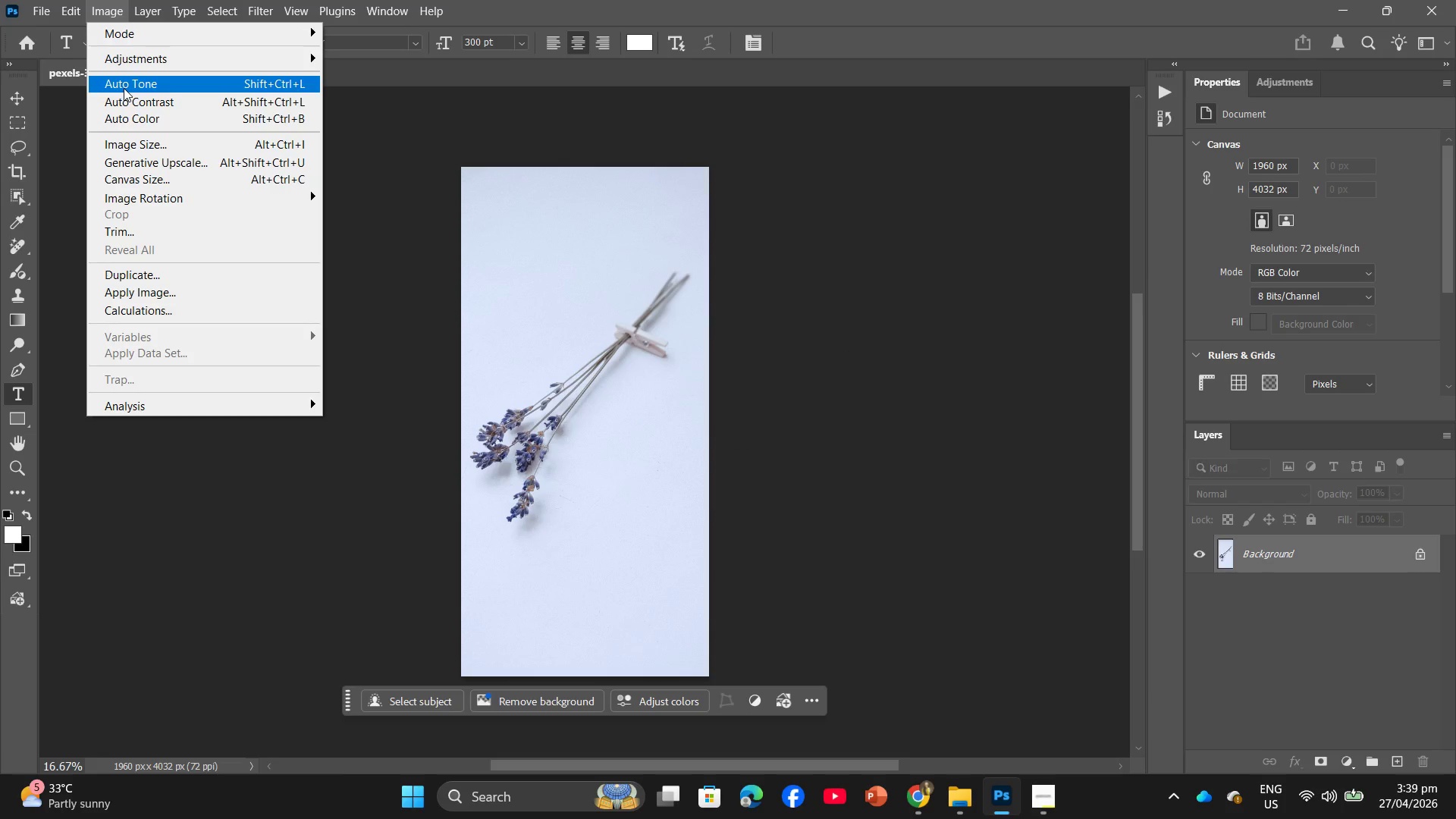 
left_click([143, 52])
 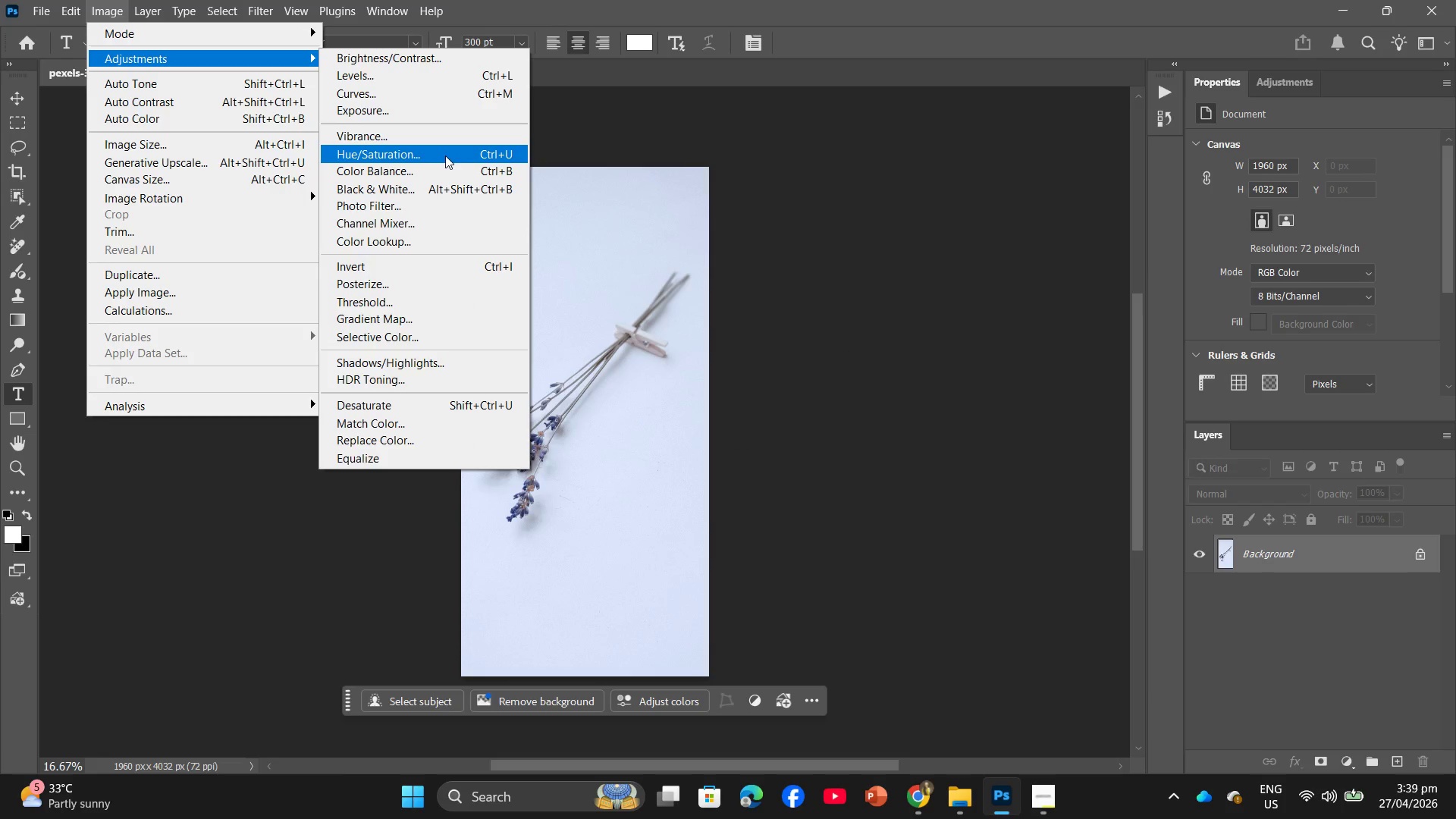 
left_click([419, 177])
 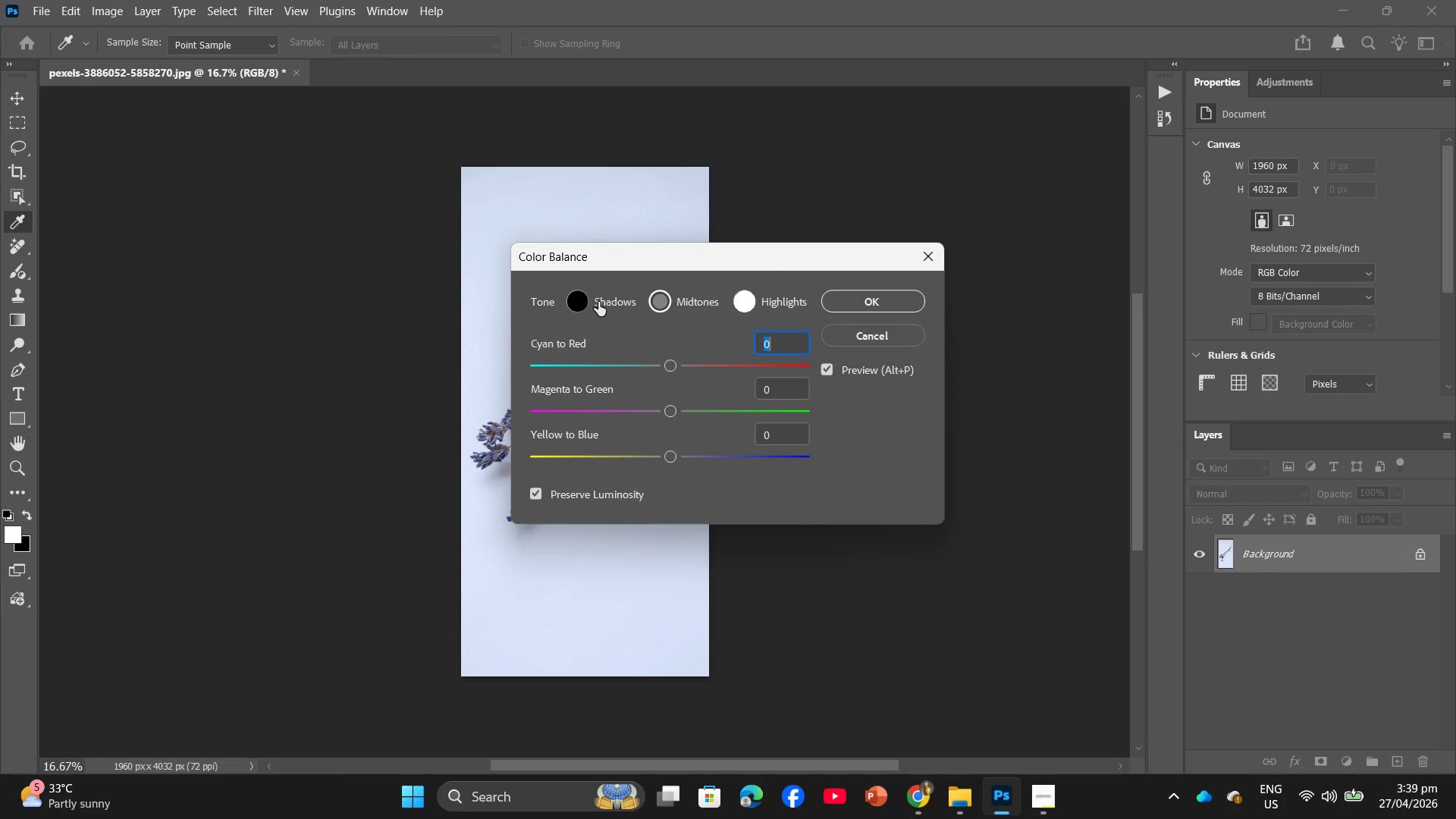 
left_click([598, 298])
 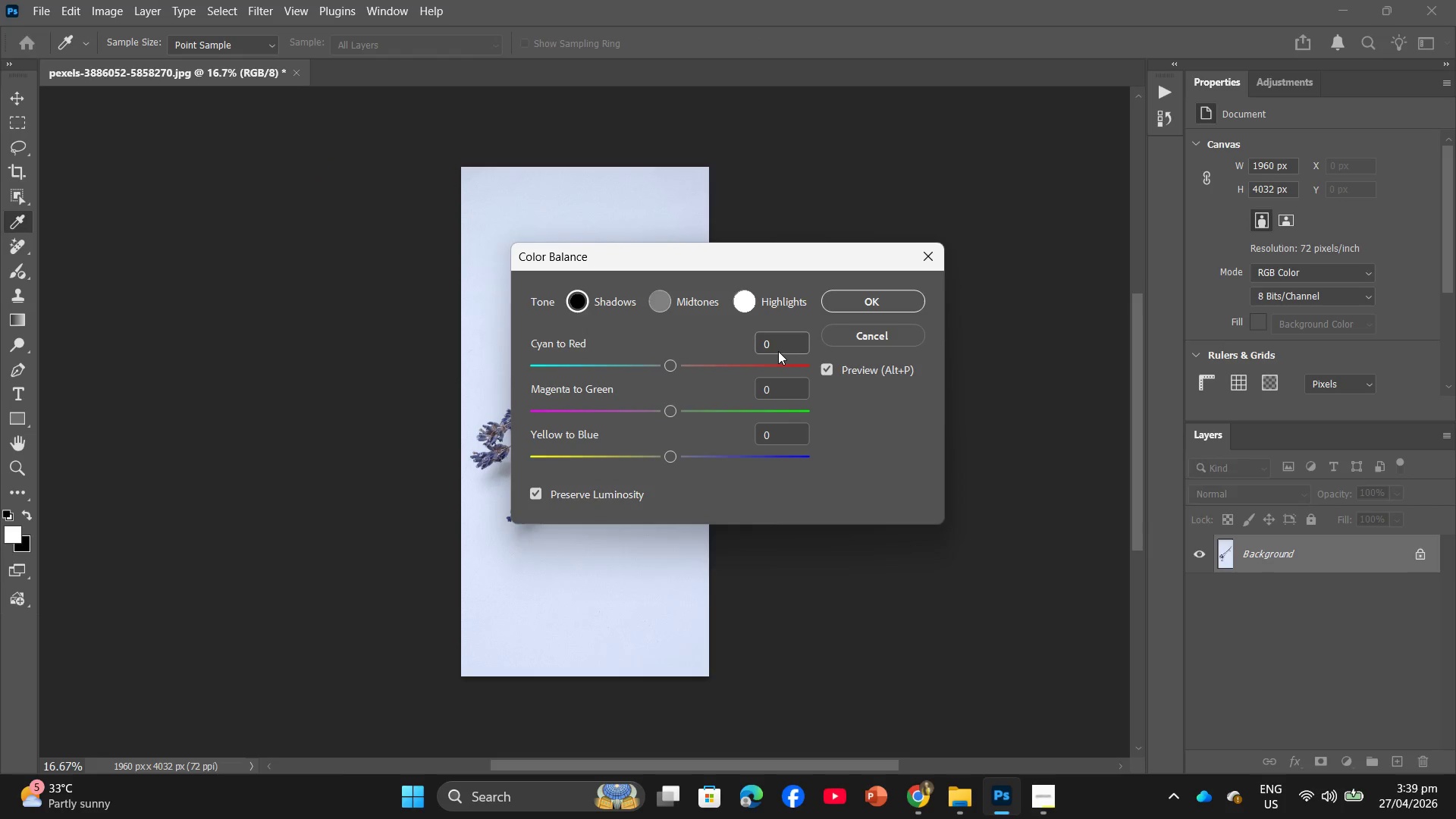 
left_click_drag(start_coordinate=[778, 351], to_coordinate=[766, 347])
 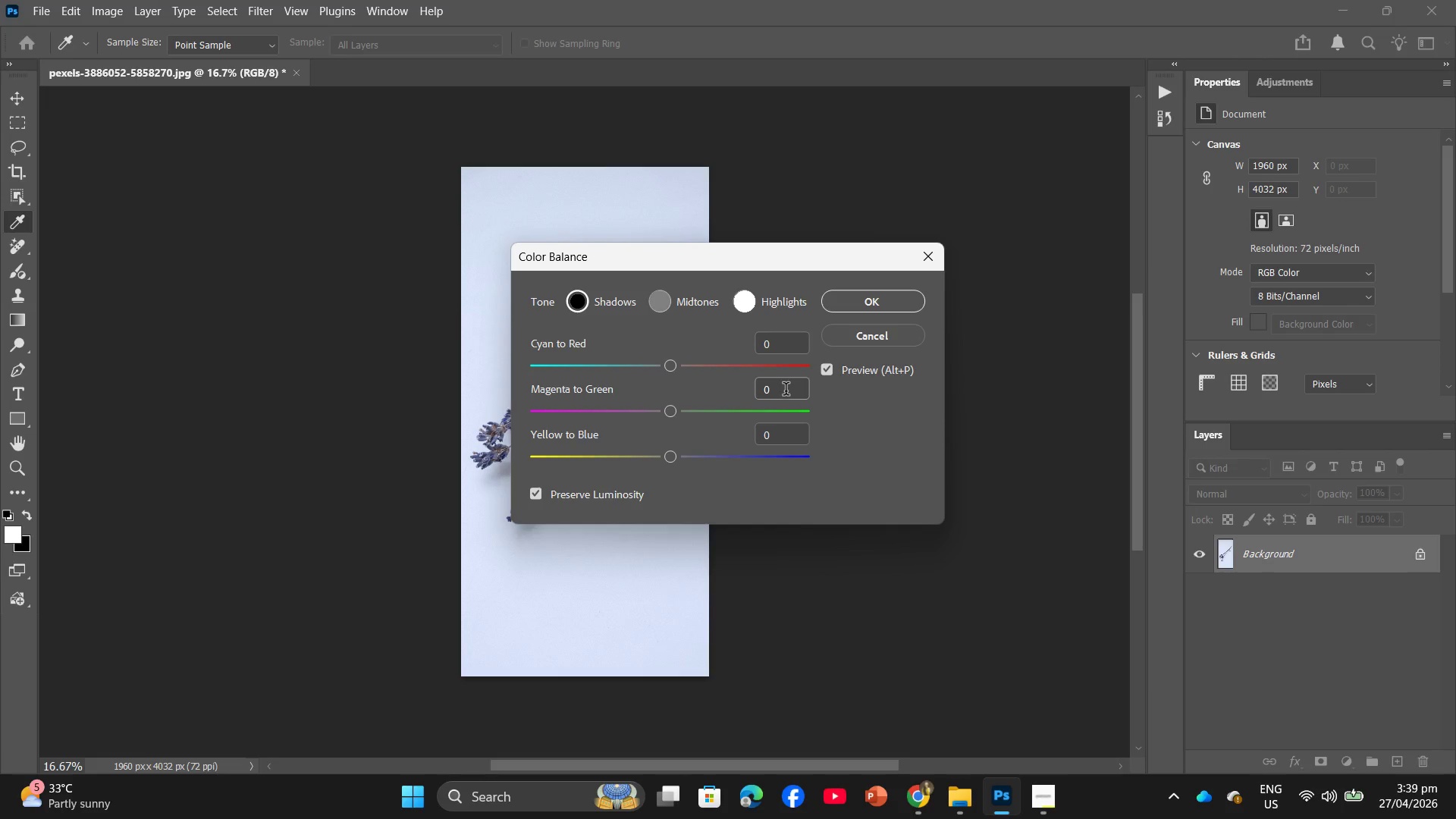 
left_click_drag(start_coordinate=[781, 352], to_coordinate=[698, 346])
 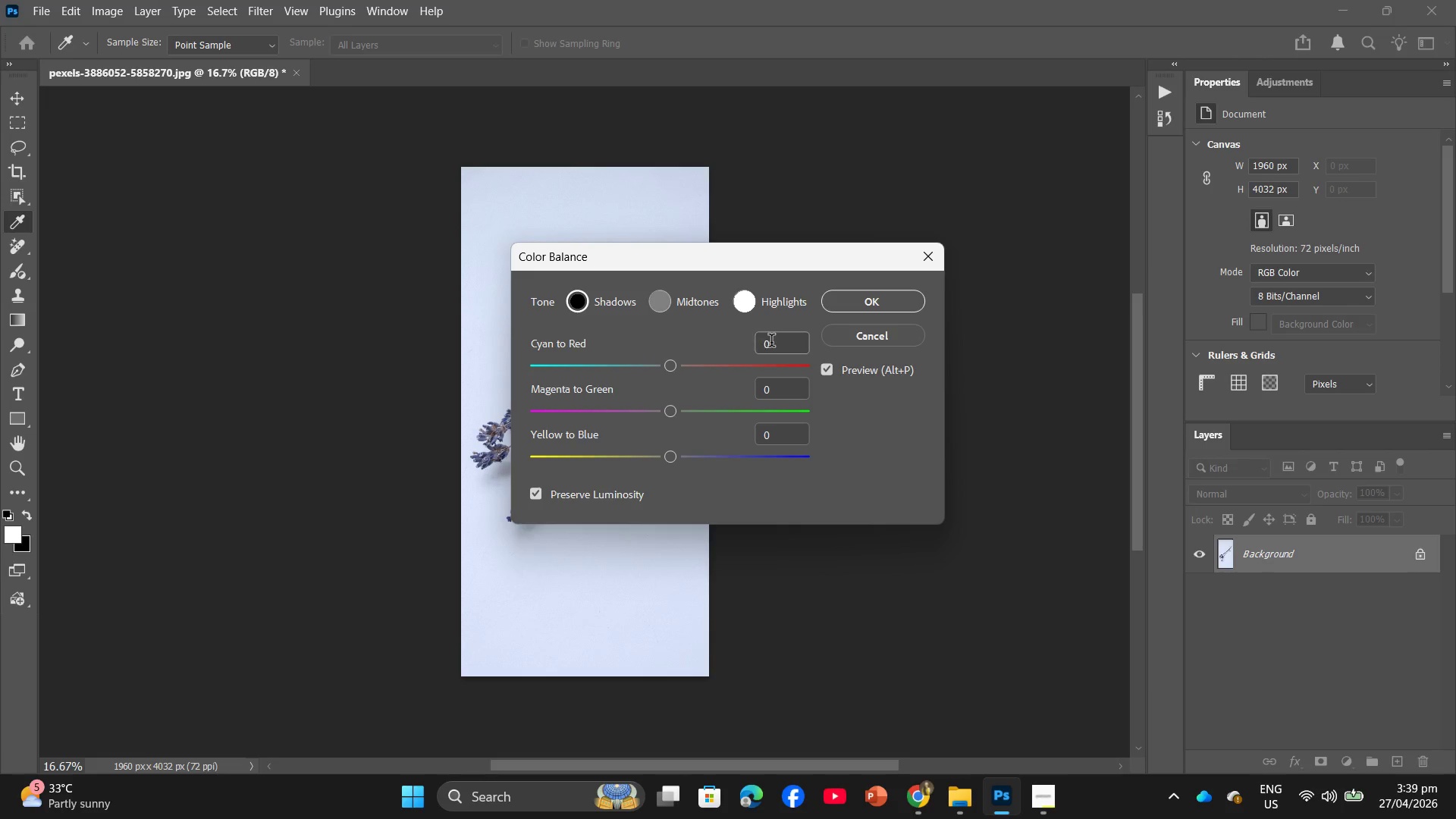 
left_click([772, 342])
 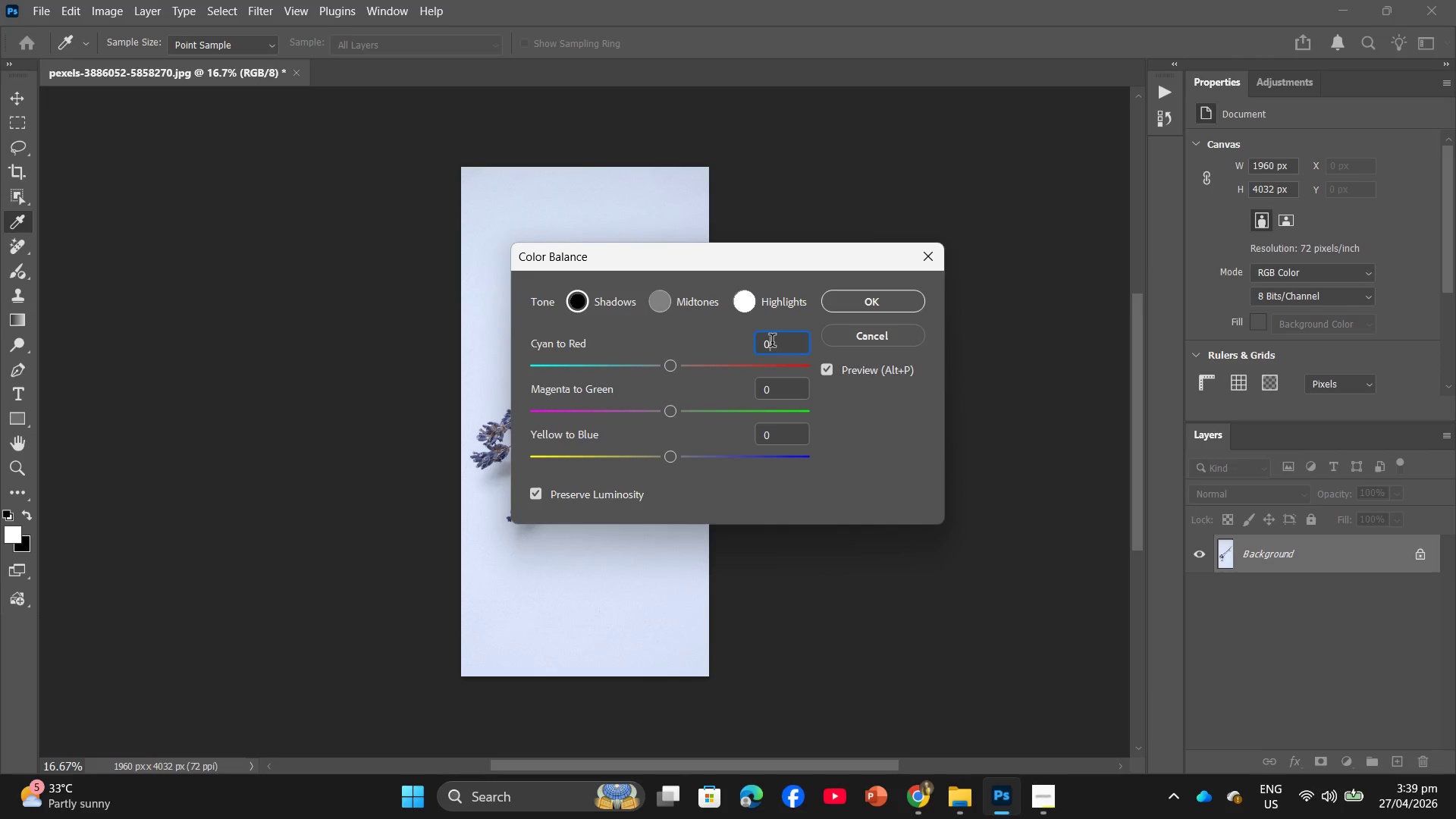 
left_click_drag(start_coordinate=[772, 342], to_coordinate=[755, 344])
 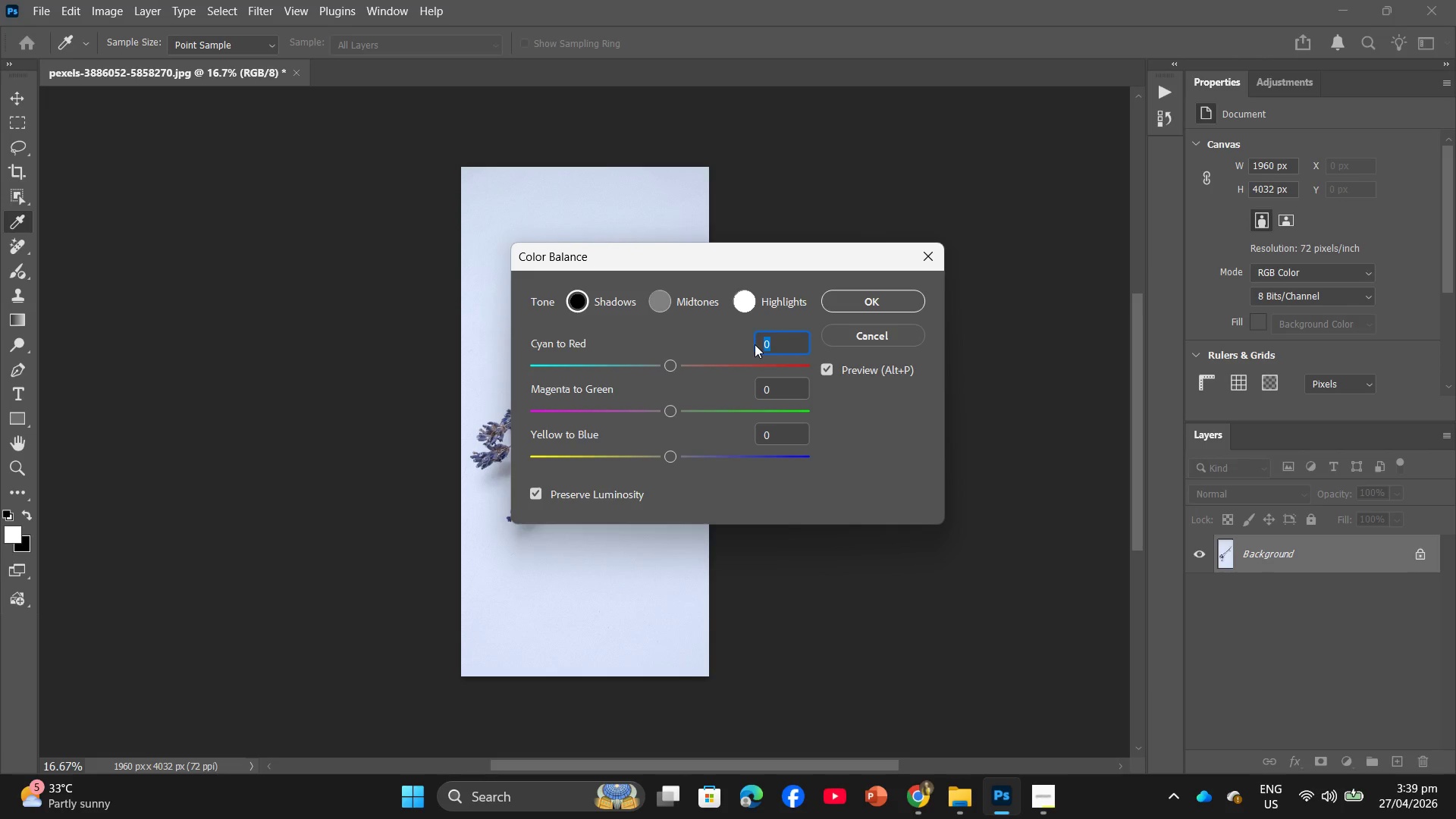 
key(Minus)
 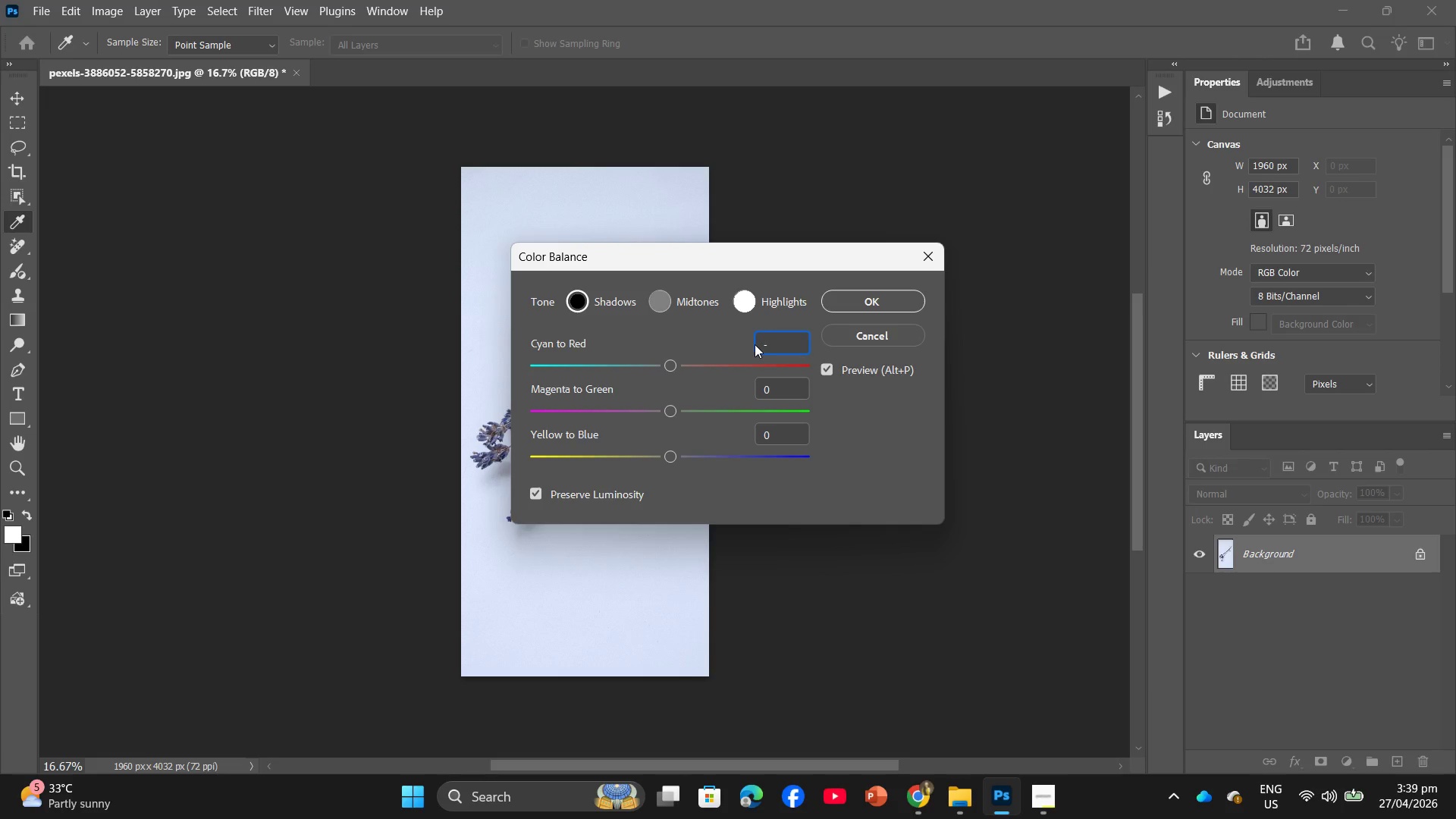 
key(Numpad5)
 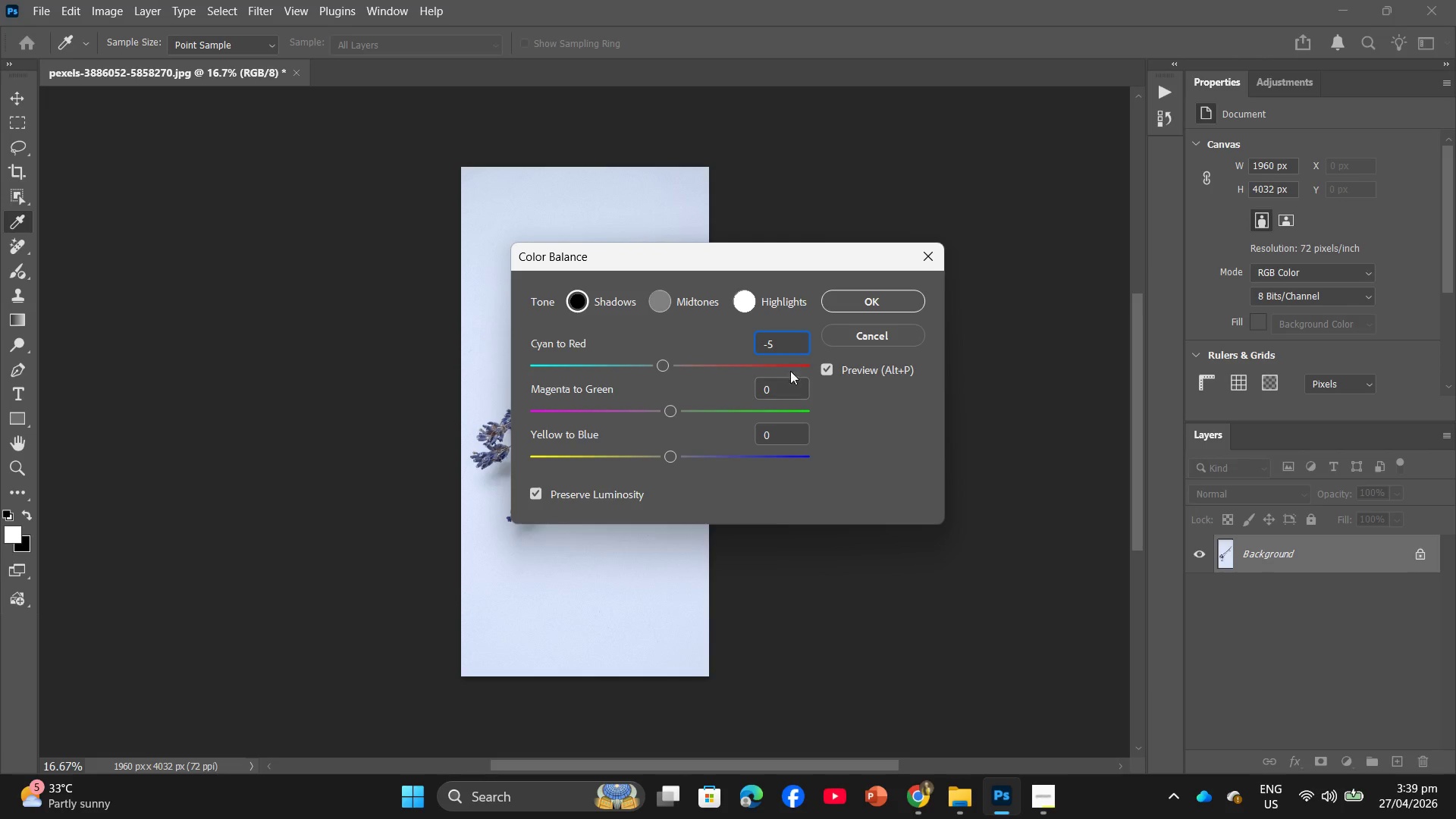 
wait(6.89)
 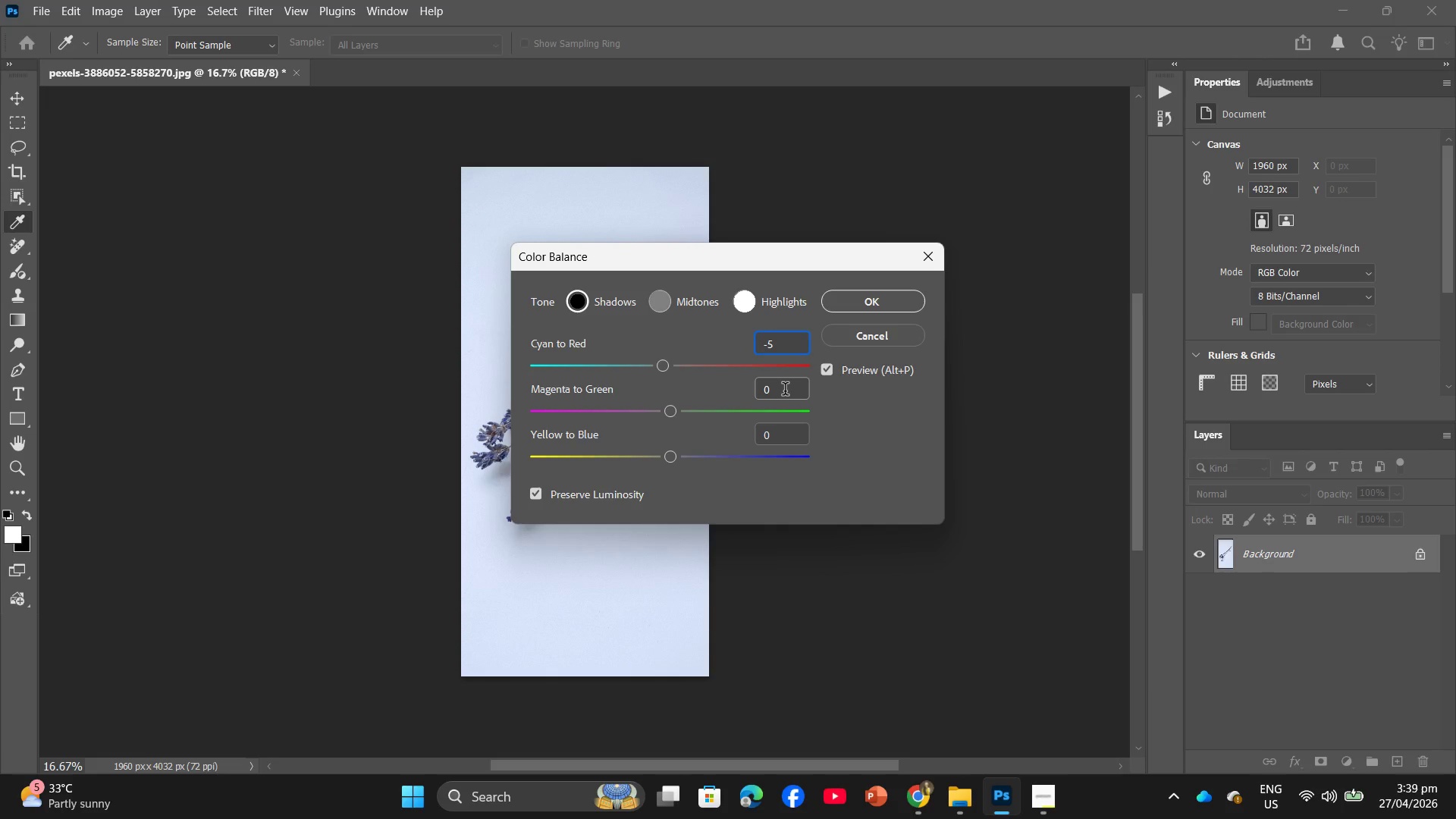 
left_click_drag(start_coordinate=[795, 432], to_coordinate=[734, 438])
 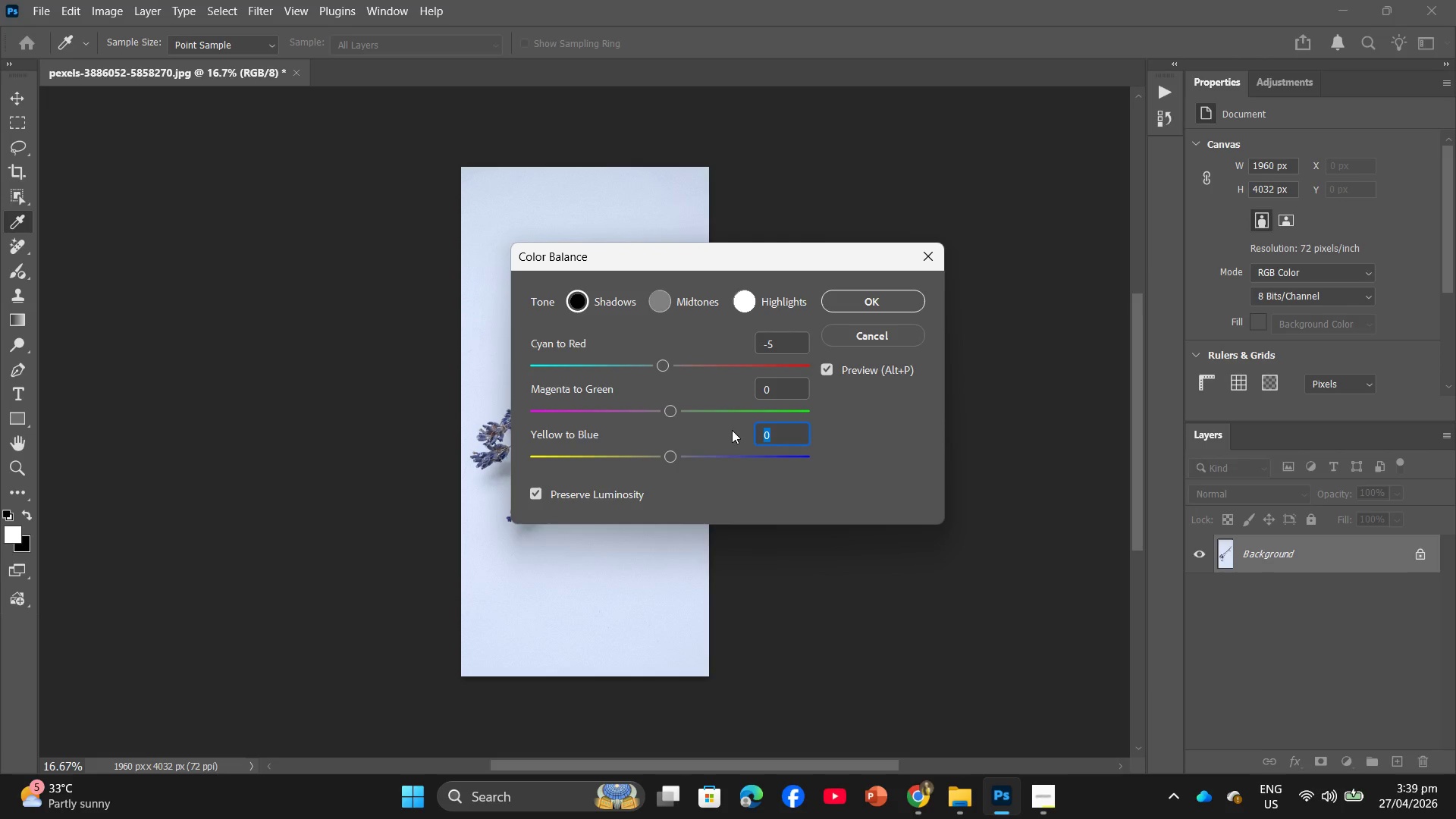 
key(Shift+ShiftRight)
 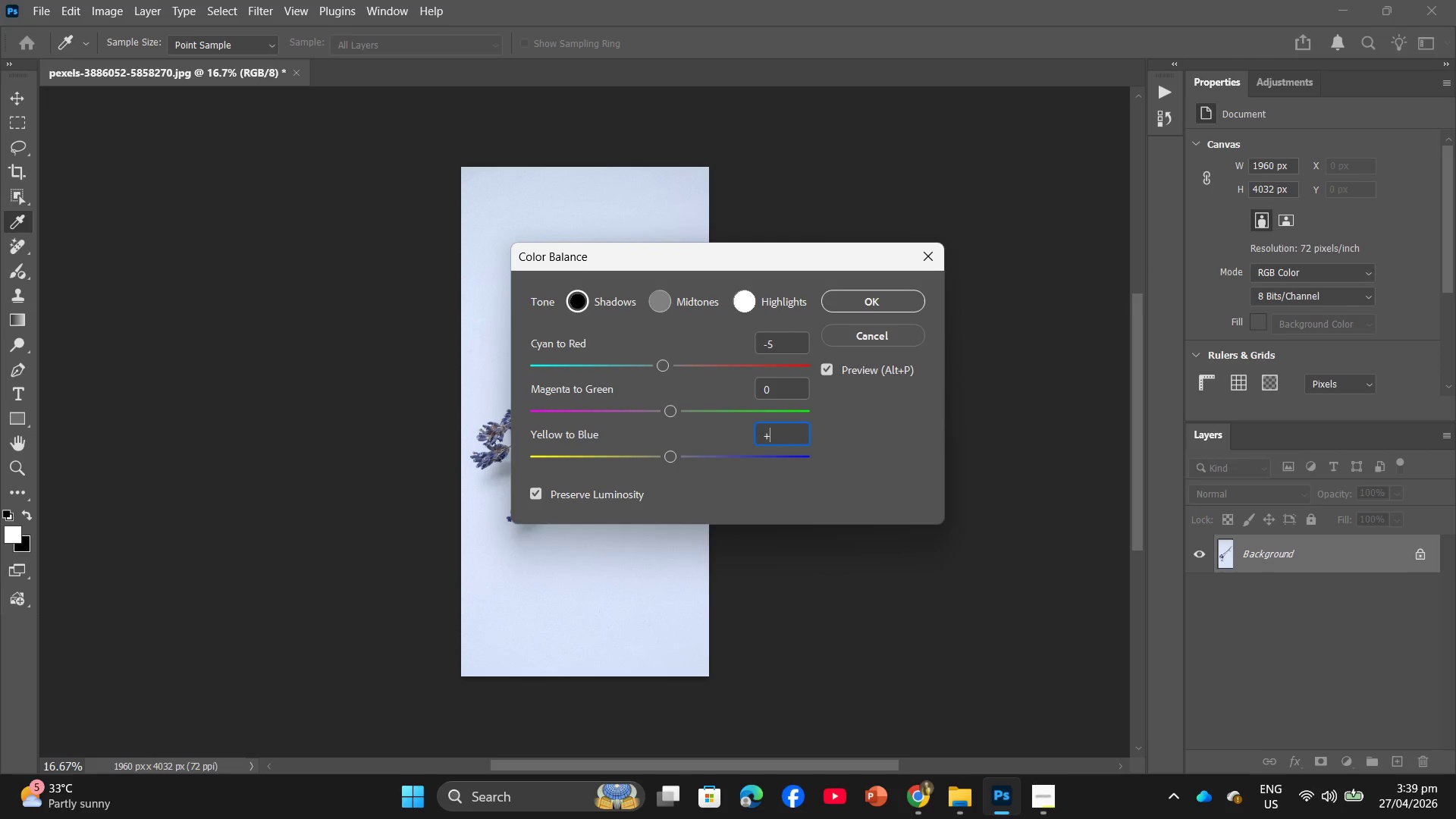 
key(Shift+Equal)
 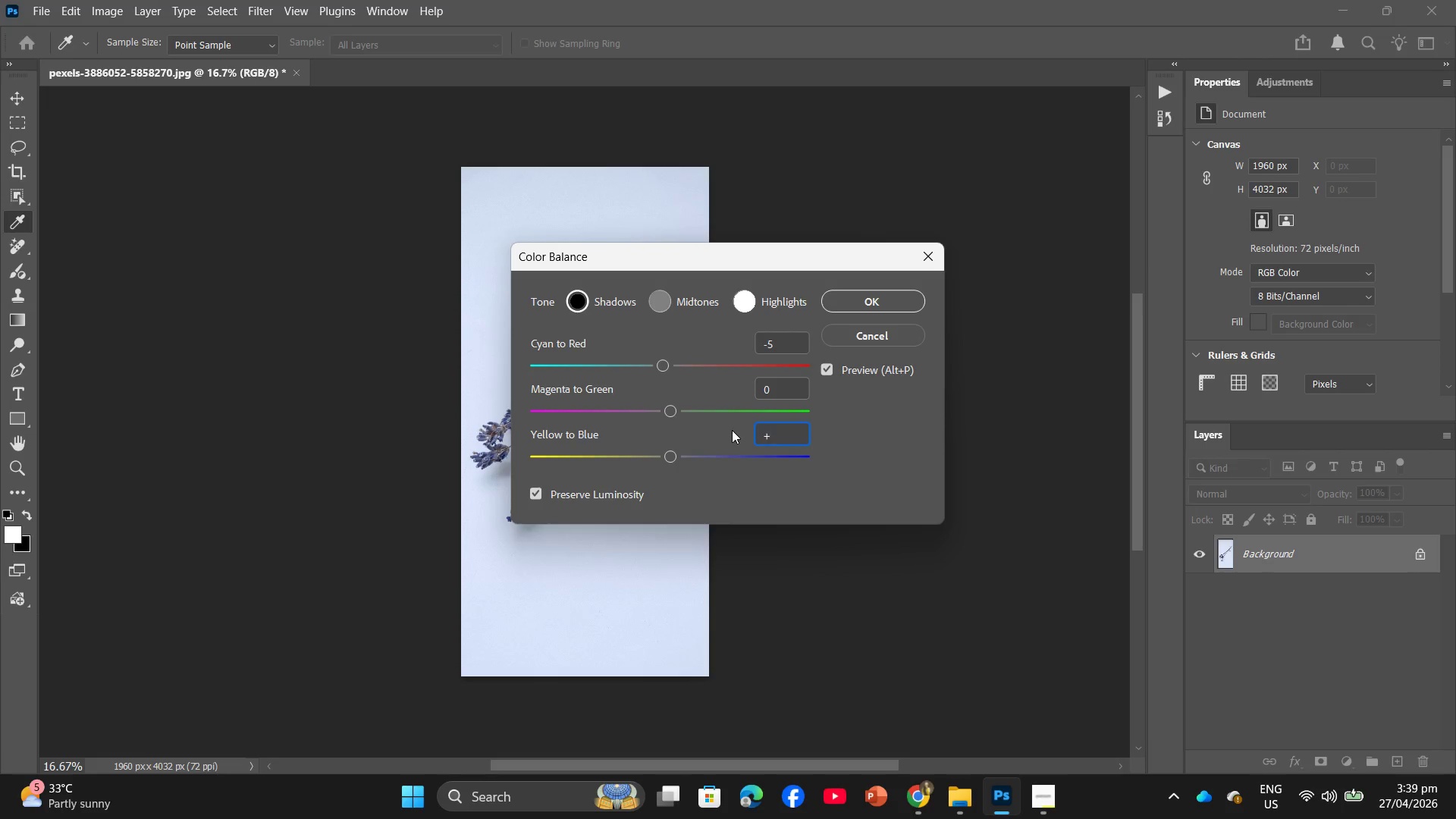 
key(Numpad1)
 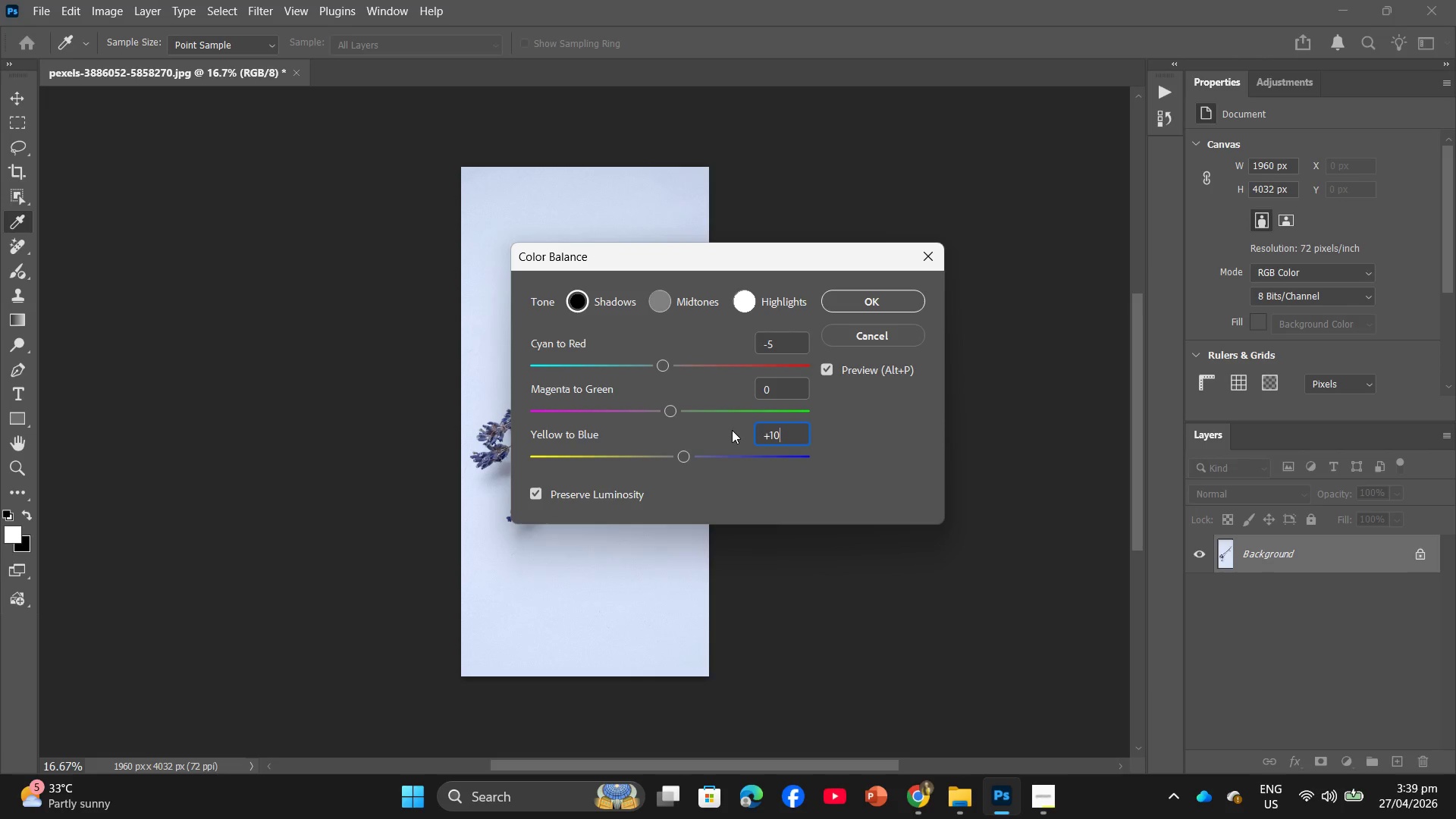 
key(Numpad0)
 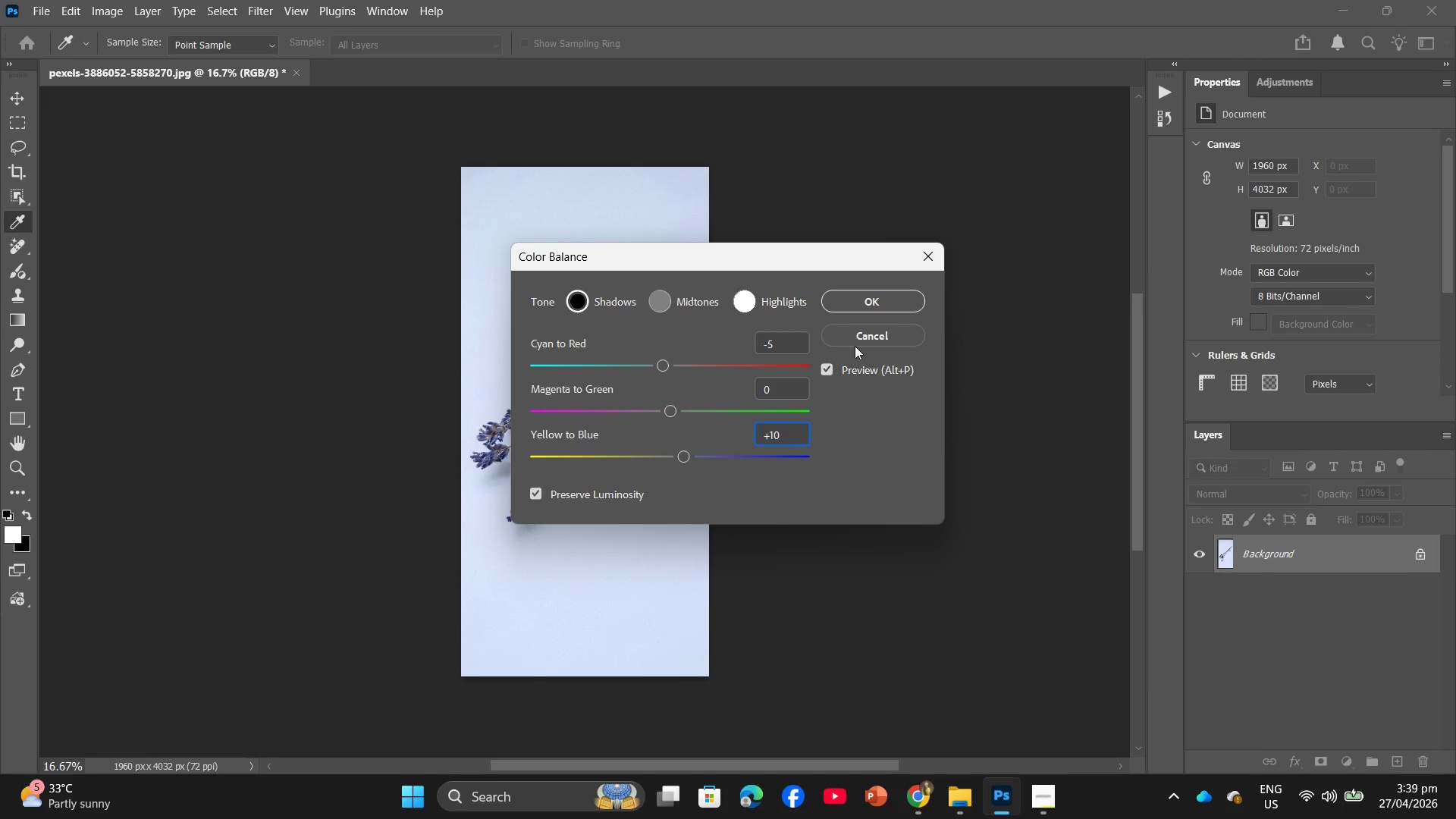 
left_click([858, 302])
 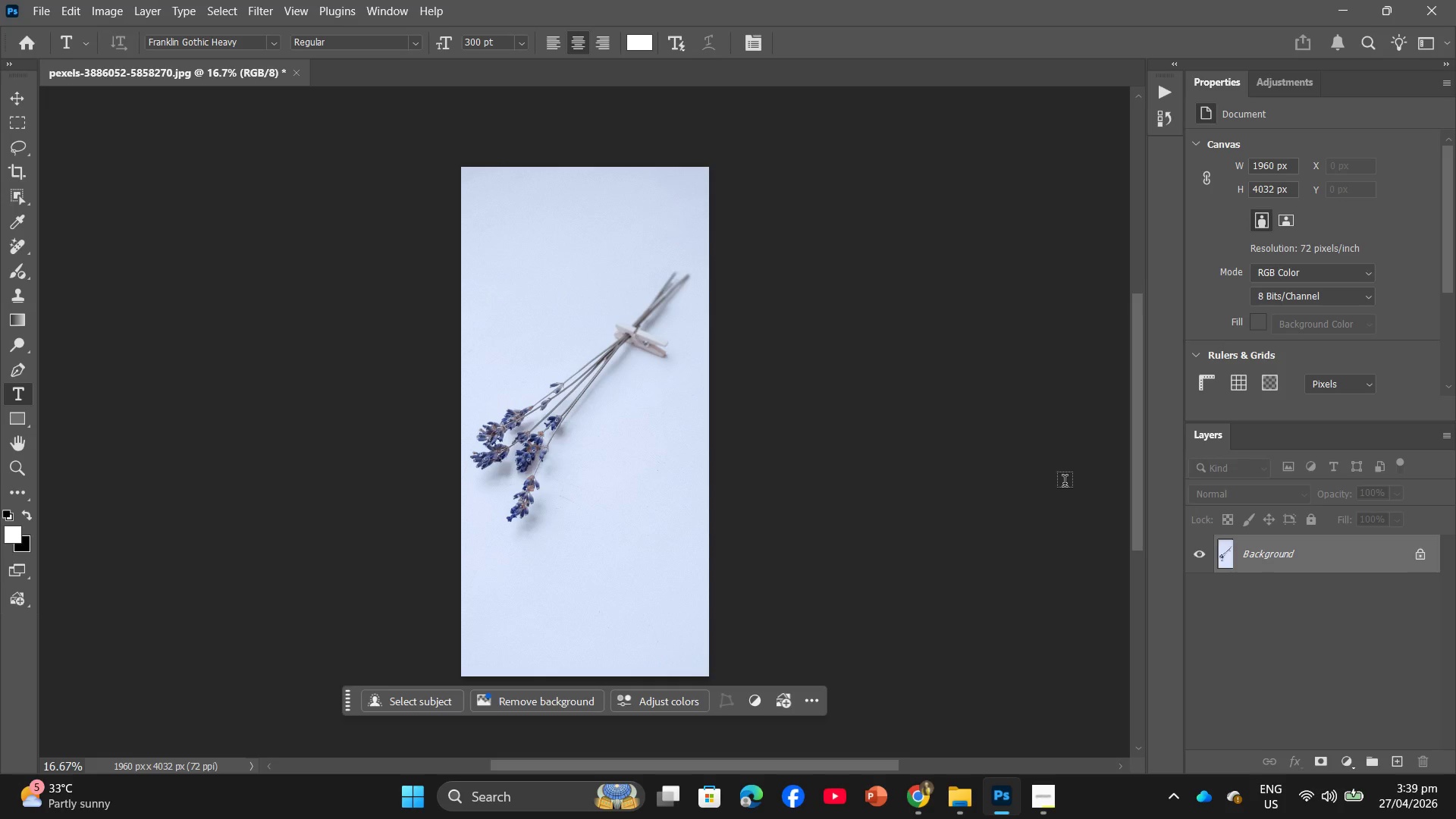 
wait(6.59)
 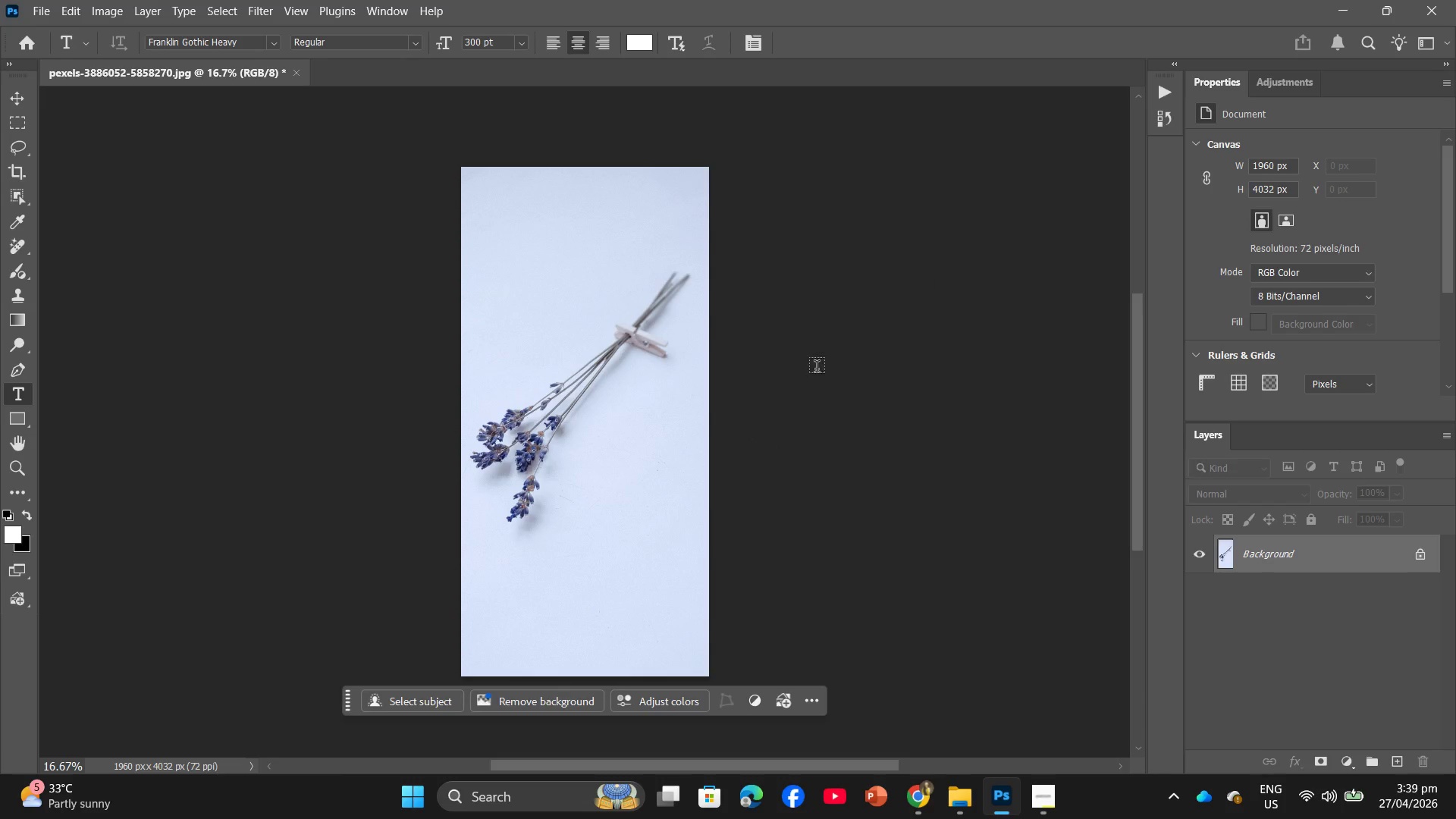 
hold_key(key=AltLeft, duration=0.56)
scroll: coordinate [648, 576], scroll_direction: up, amount: 3.0
 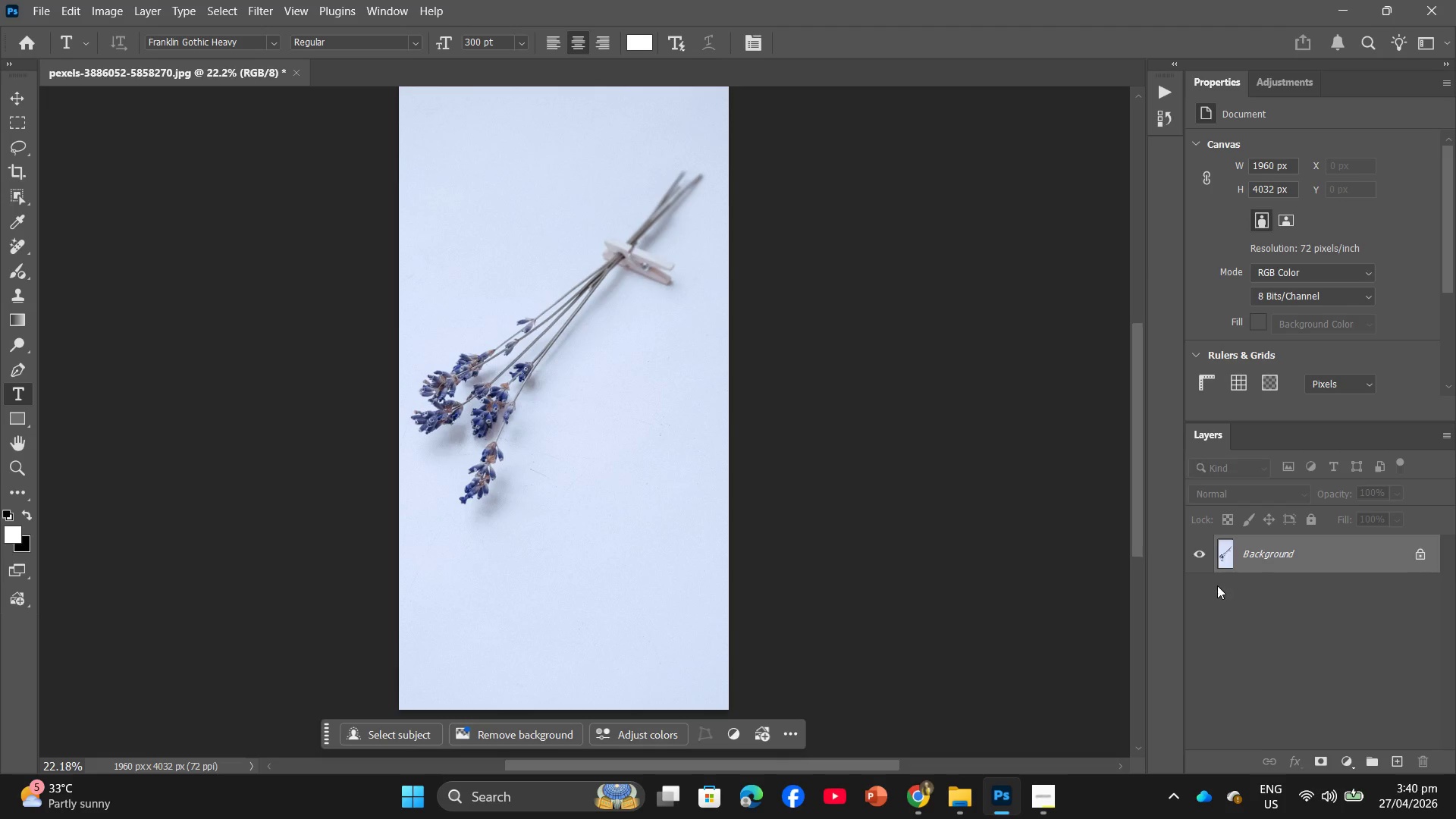 
left_click([1197, 548])
 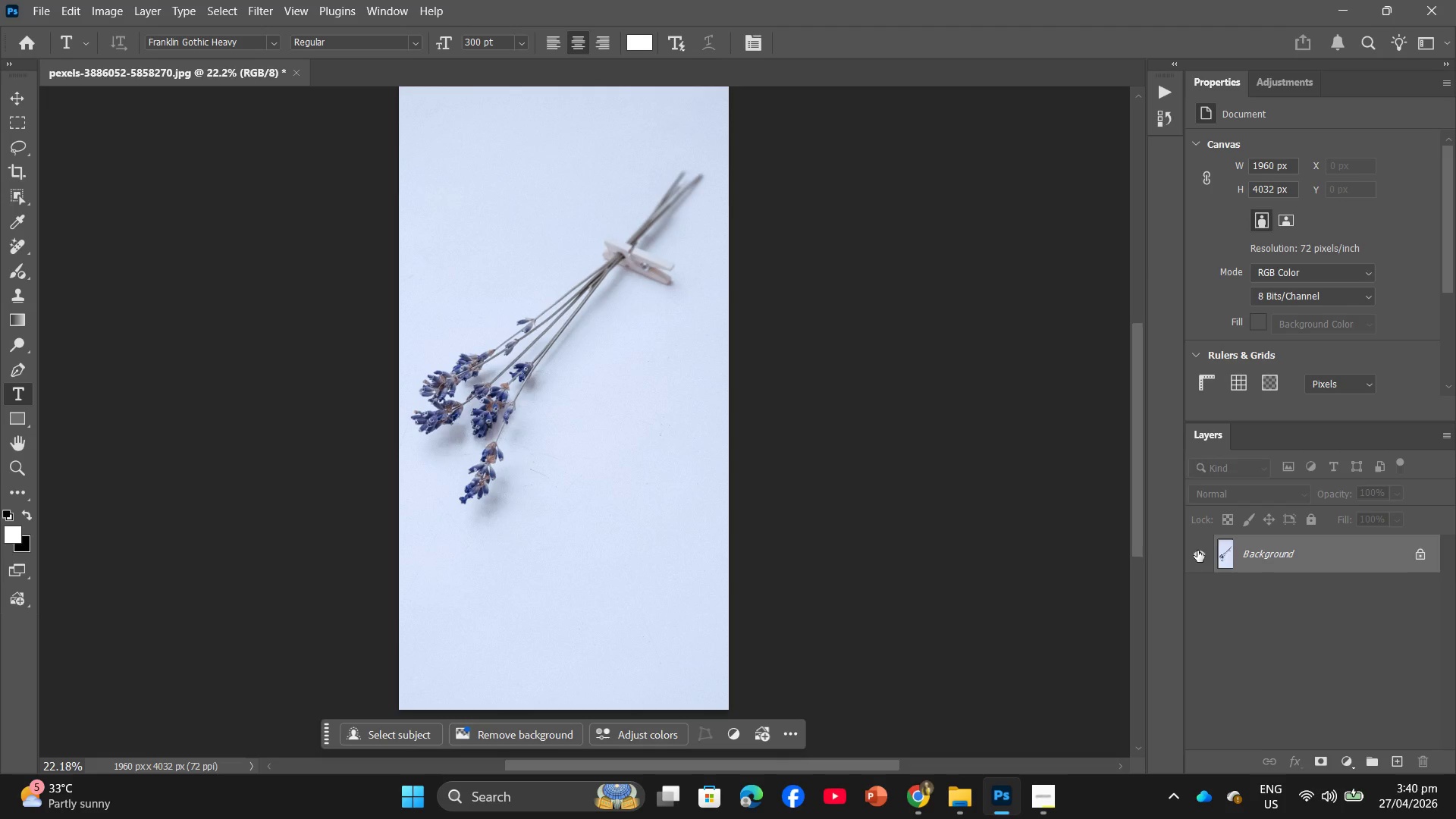 
left_click([1197, 551])
 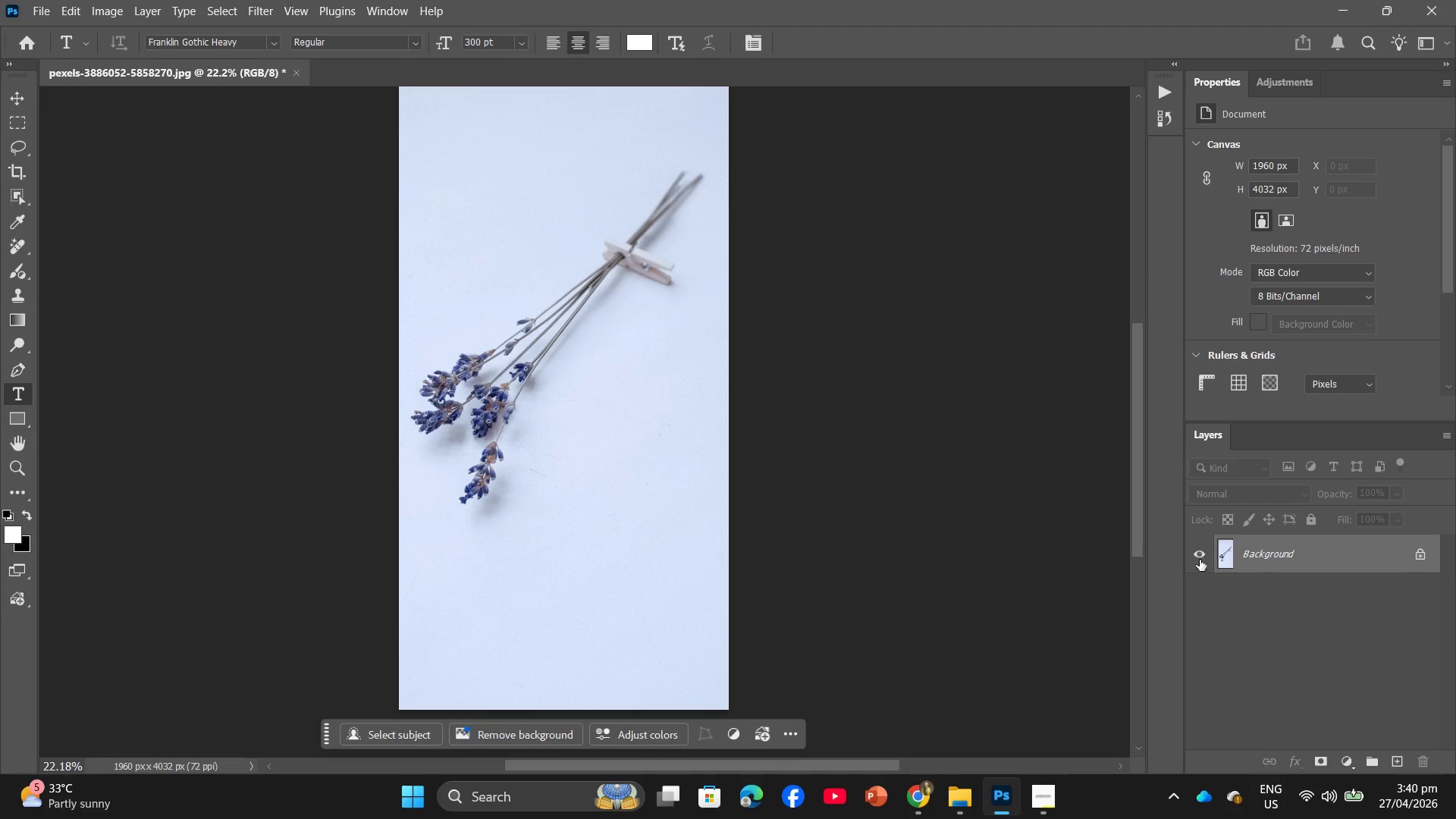 
left_click([1200, 559])
 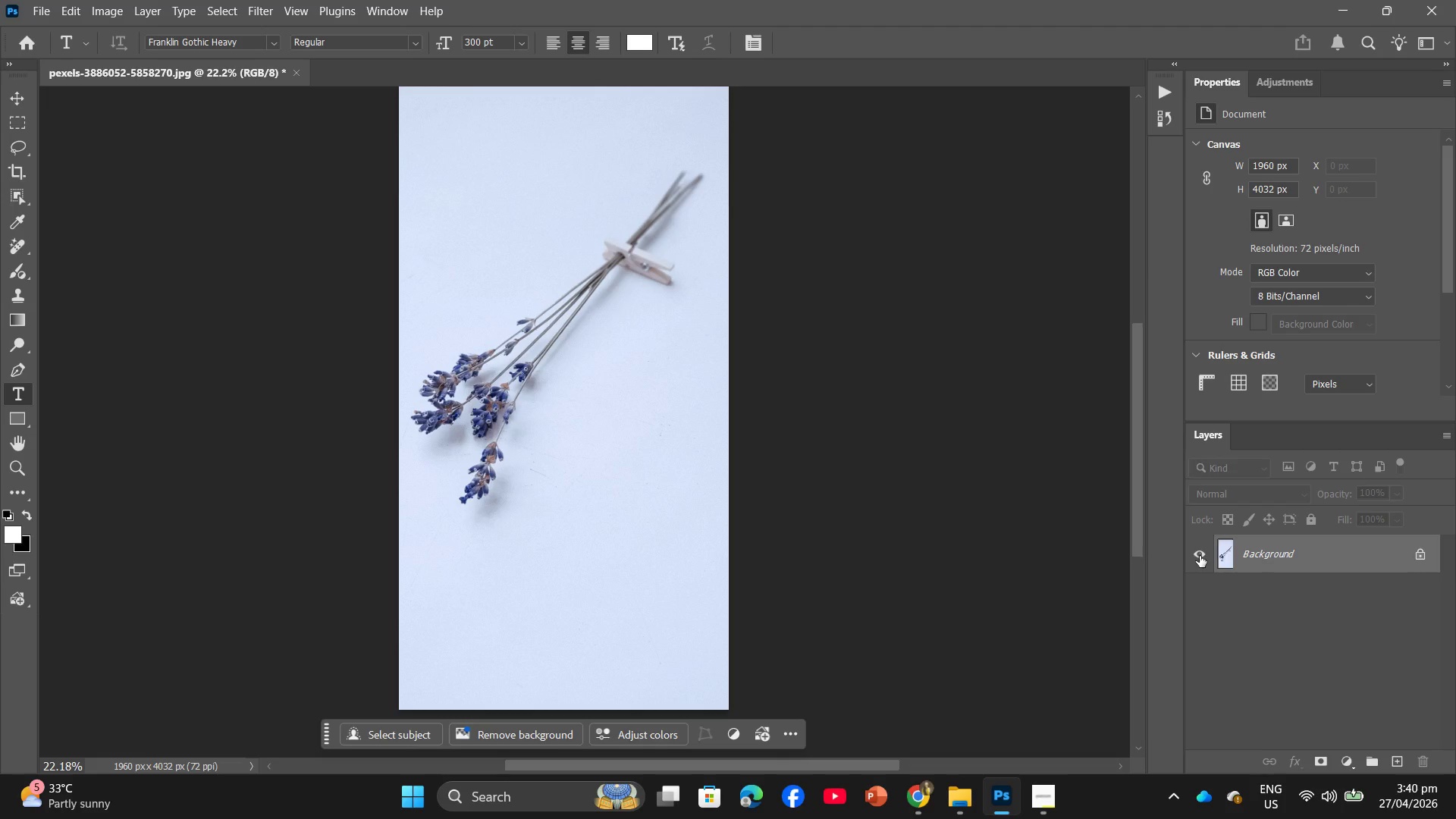 
double_click([1200, 556])
 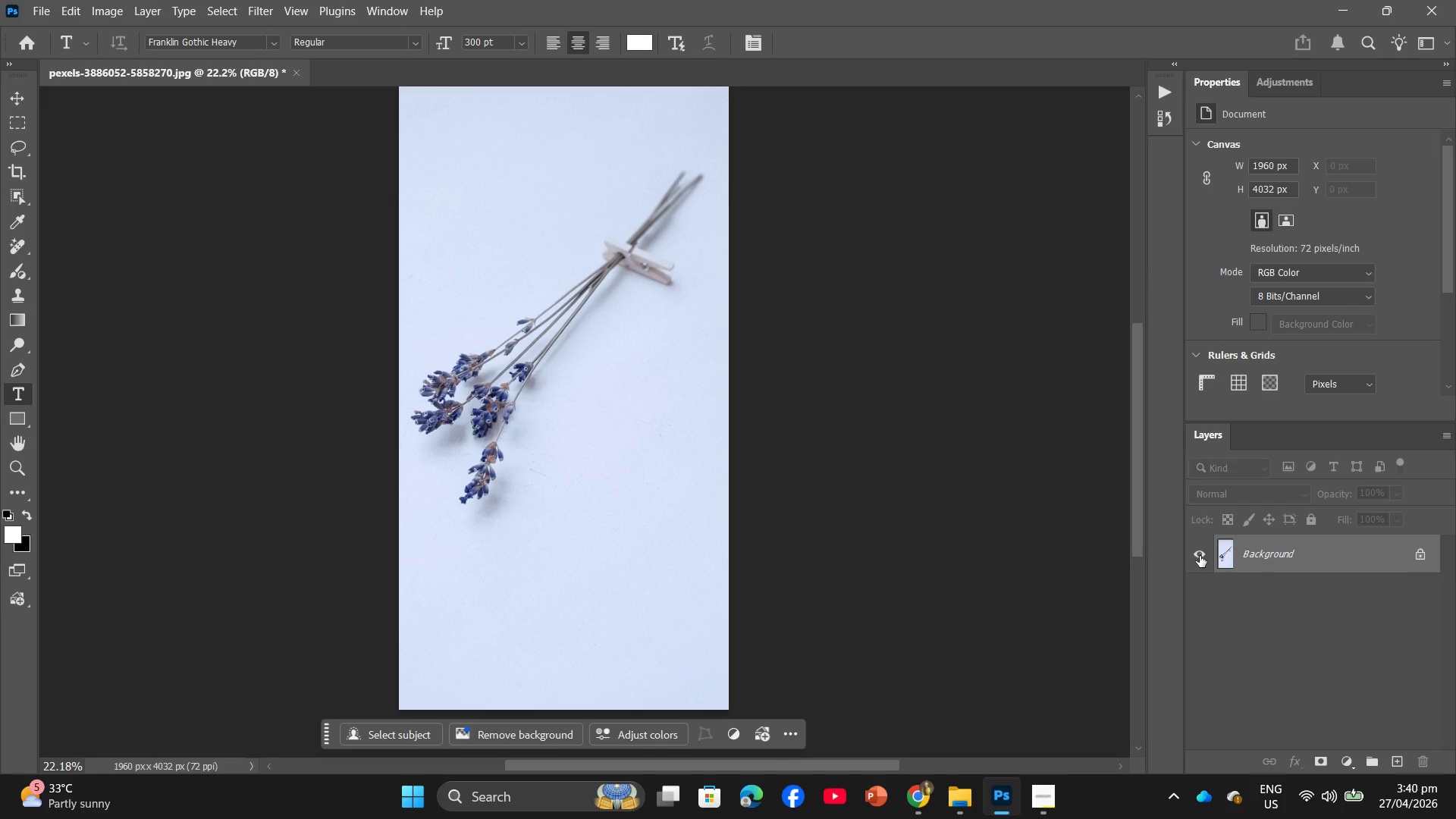 
triple_click([1200, 556])
 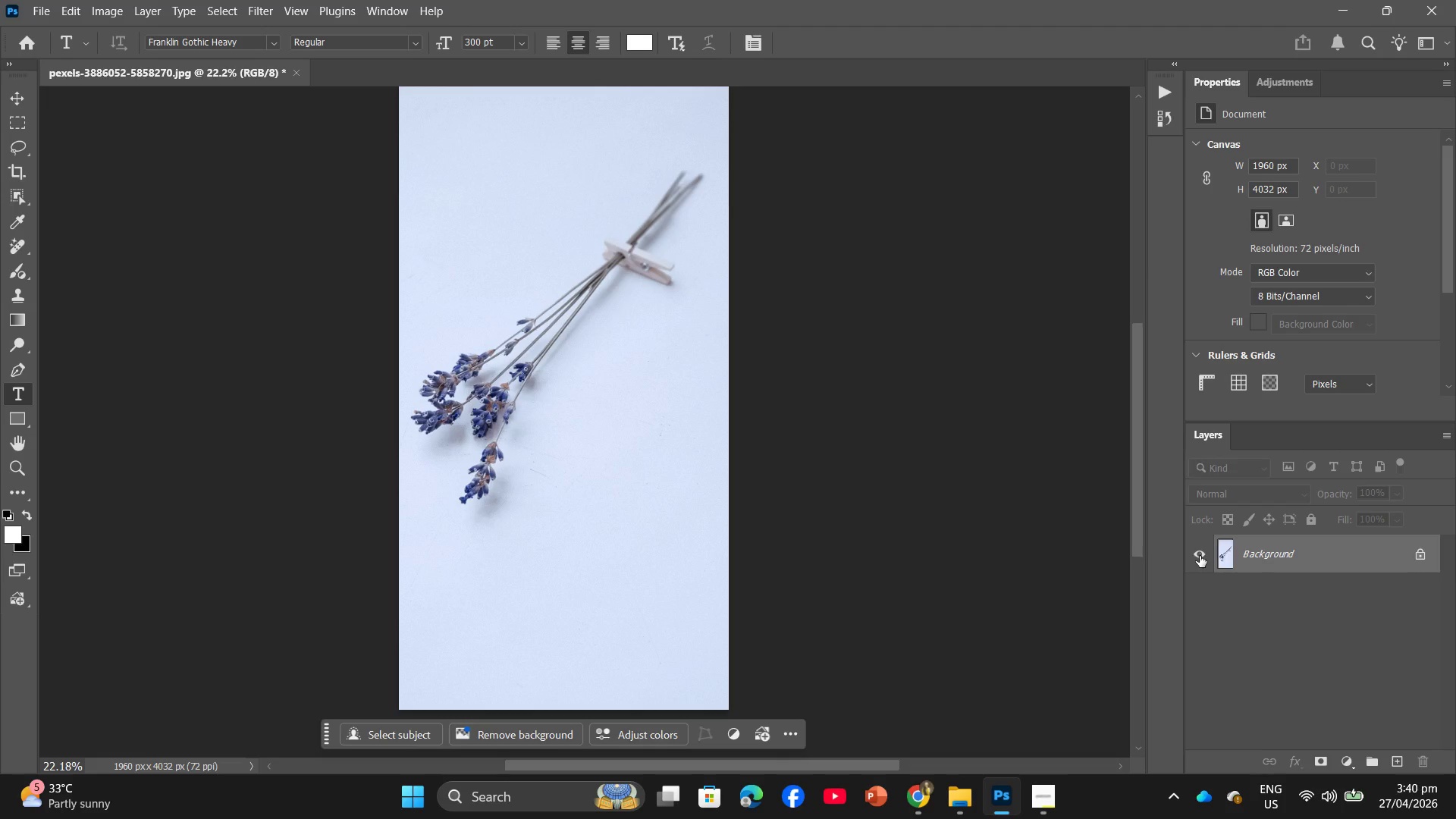 
triple_click([1200, 556])
 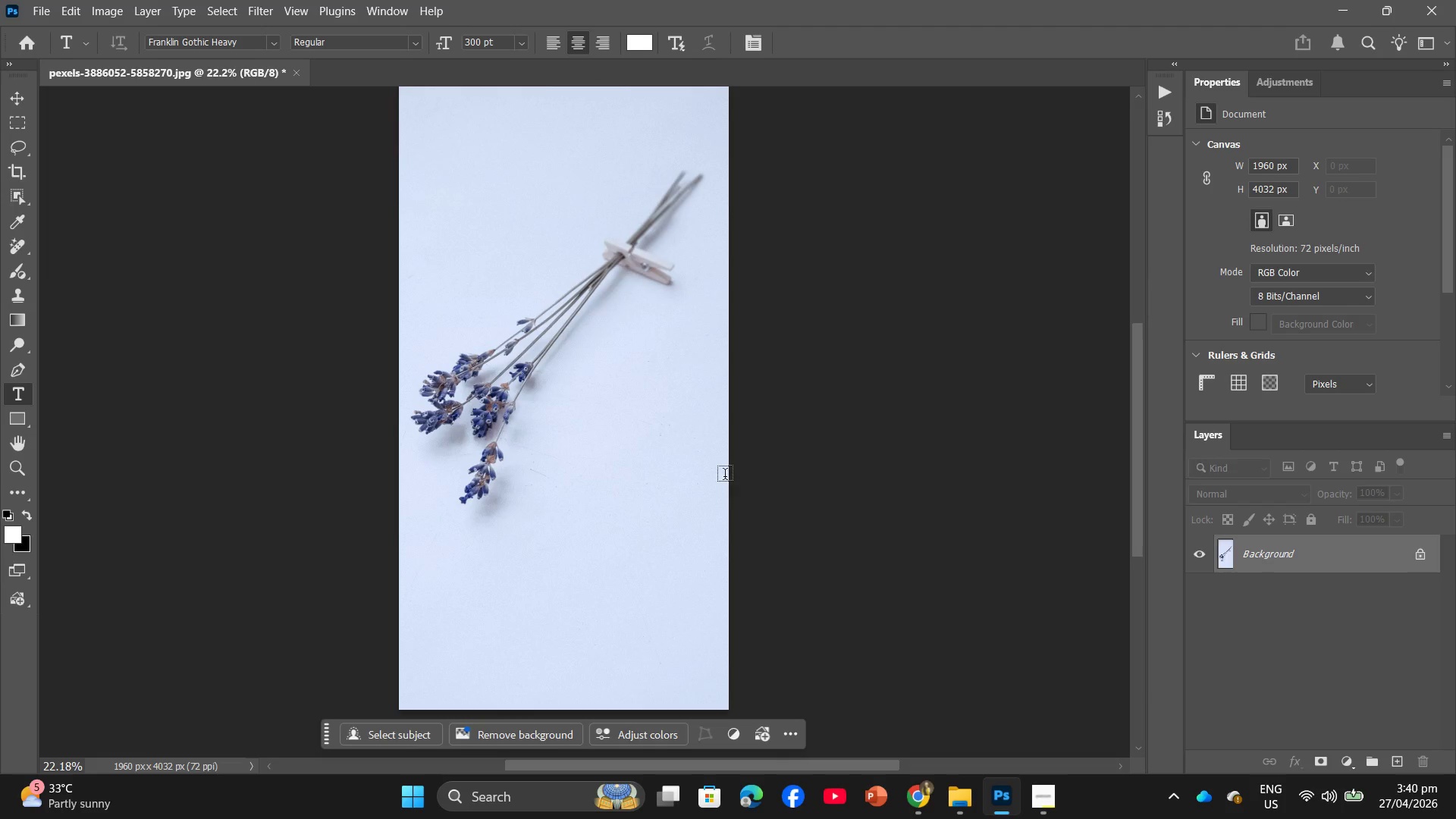 
hold_key(key=AltLeft, duration=2.14)